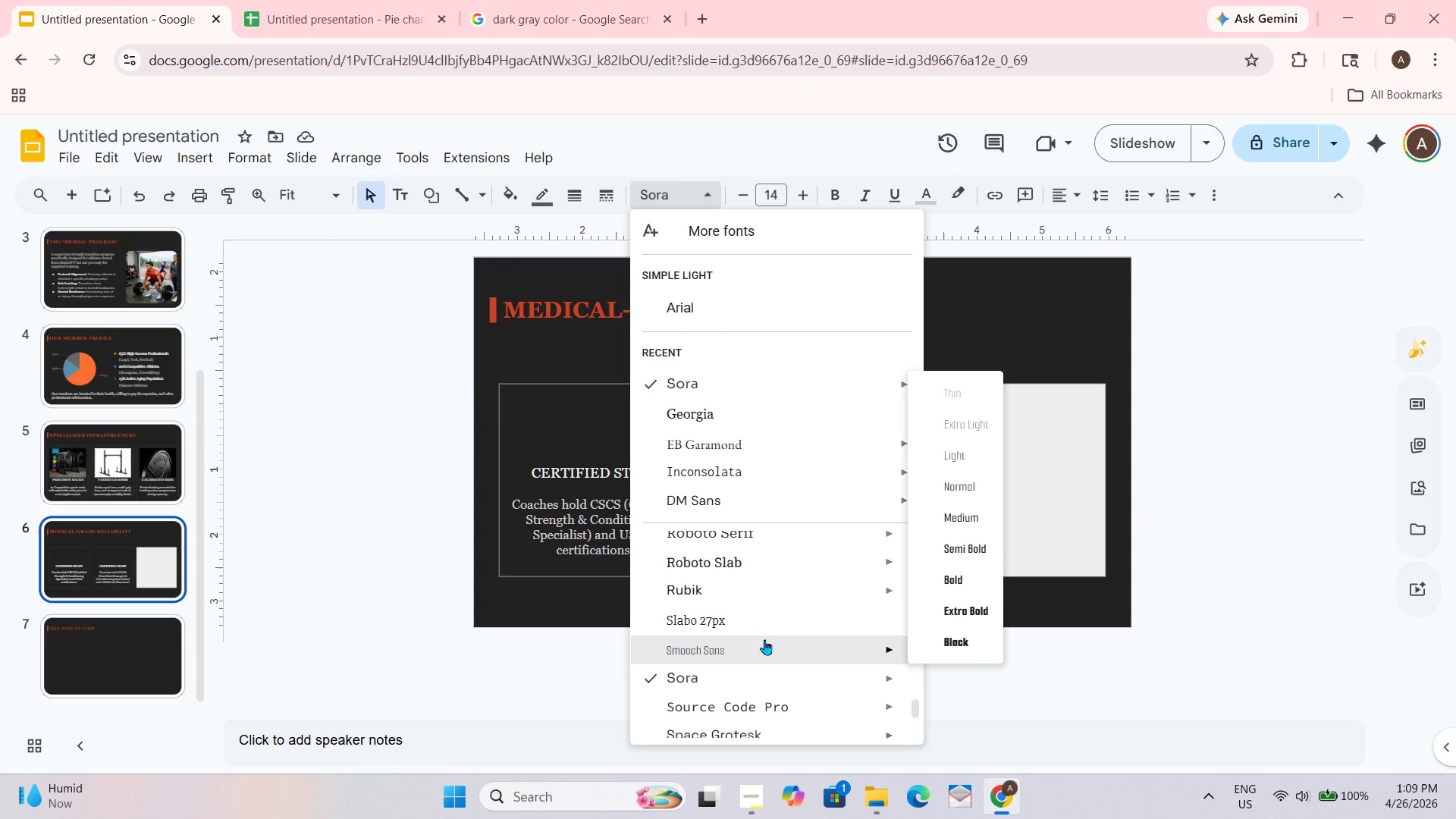 
scroll: coordinate [764, 639], scroll_direction: down, amount: 1.0
 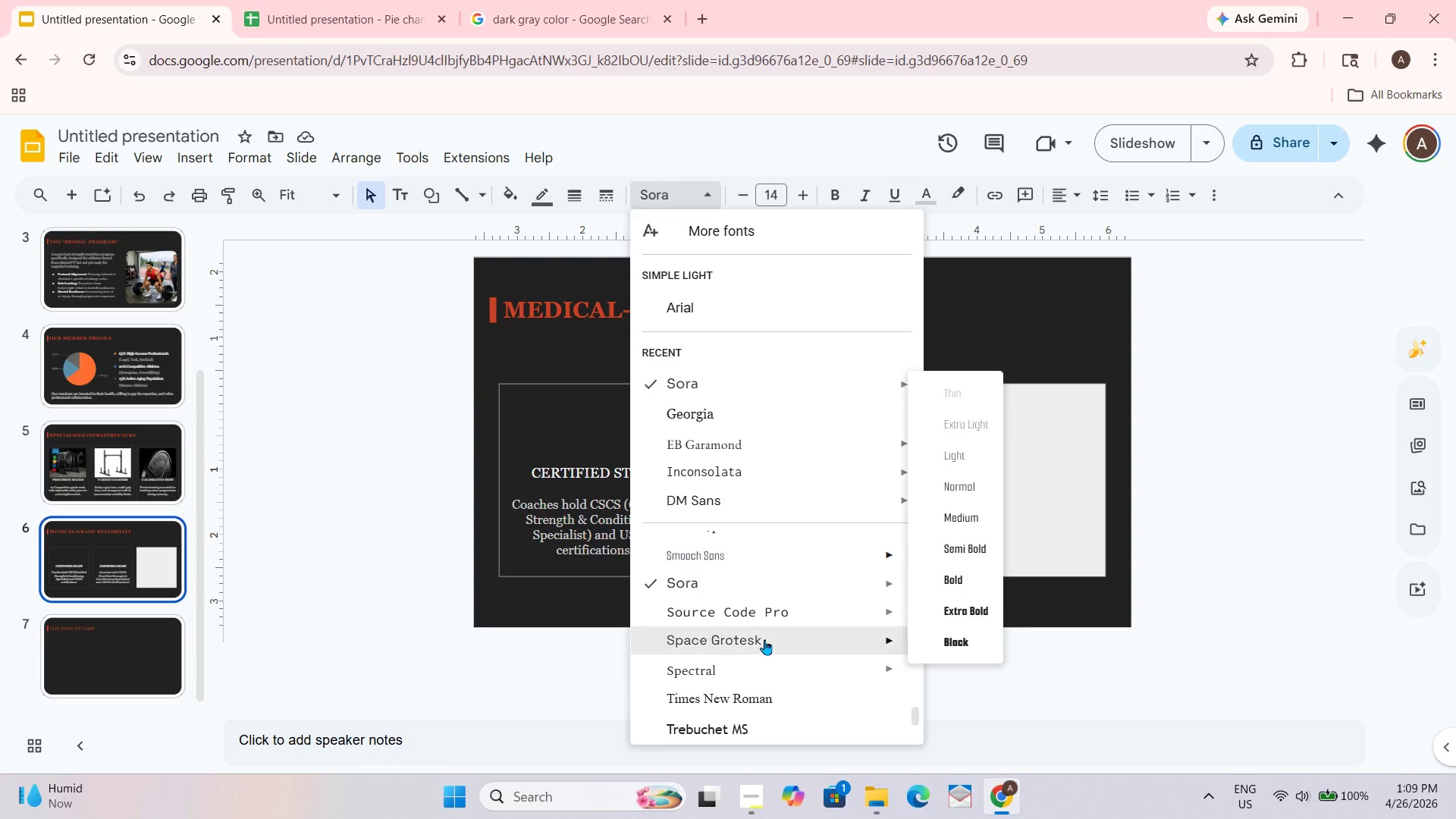 
scroll: coordinate [764, 639], scroll_direction: up, amount: 2.0
 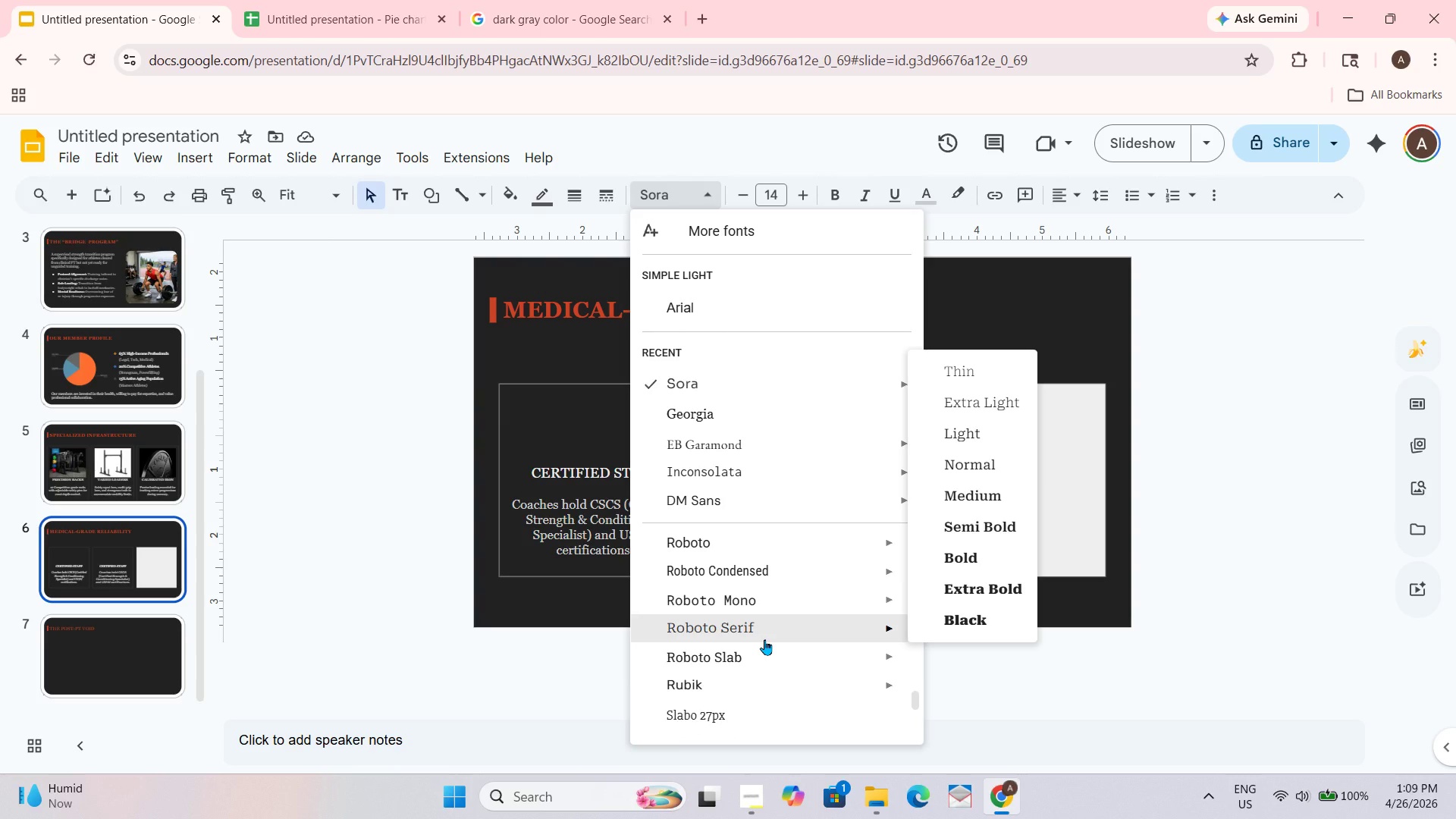 
scroll: coordinate [764, 639], scroll_direction: down, amount: 1.0
 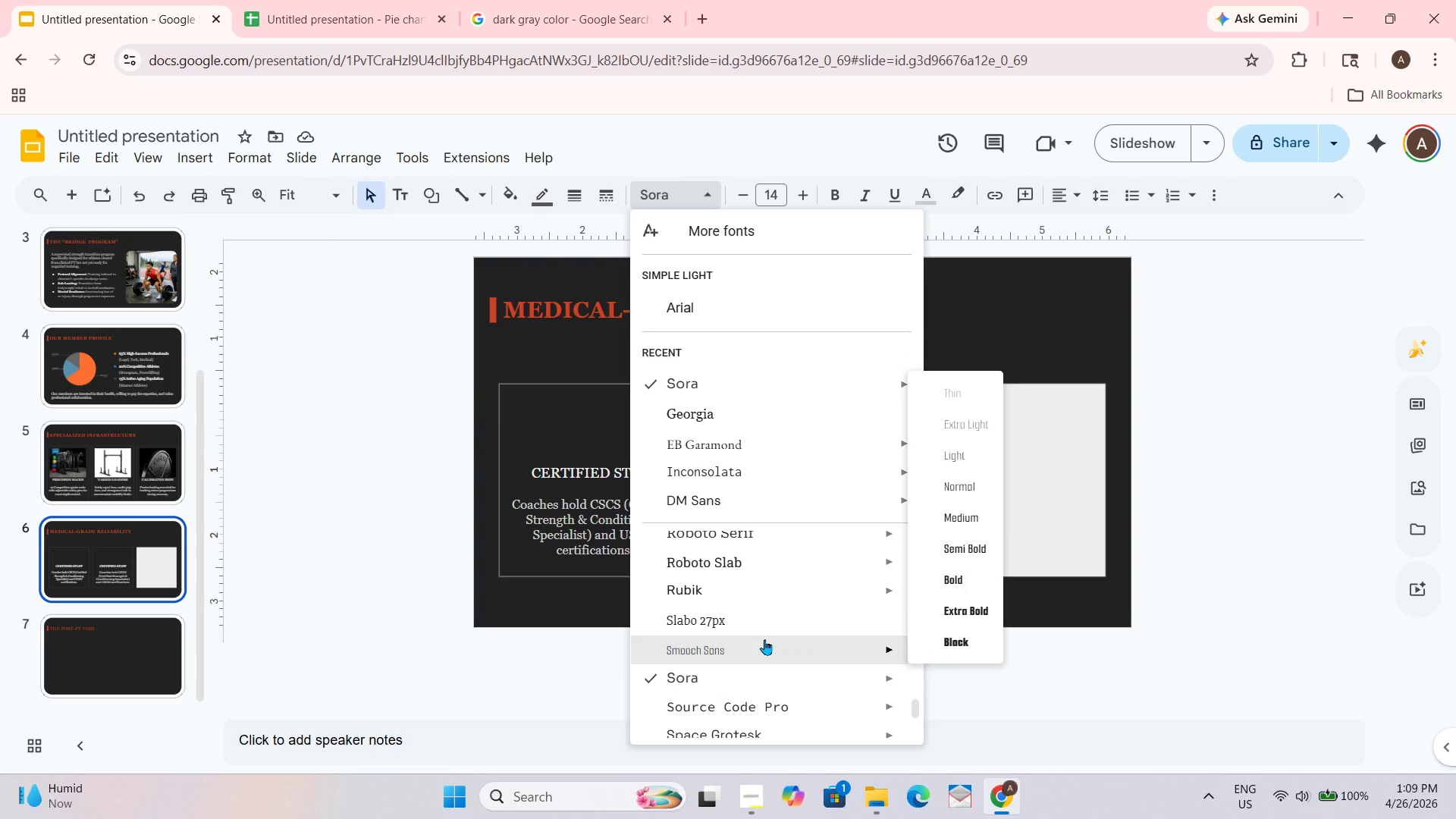 
scroll: coordinate [764, 639], scroll_direction: up, amount: 1.0
 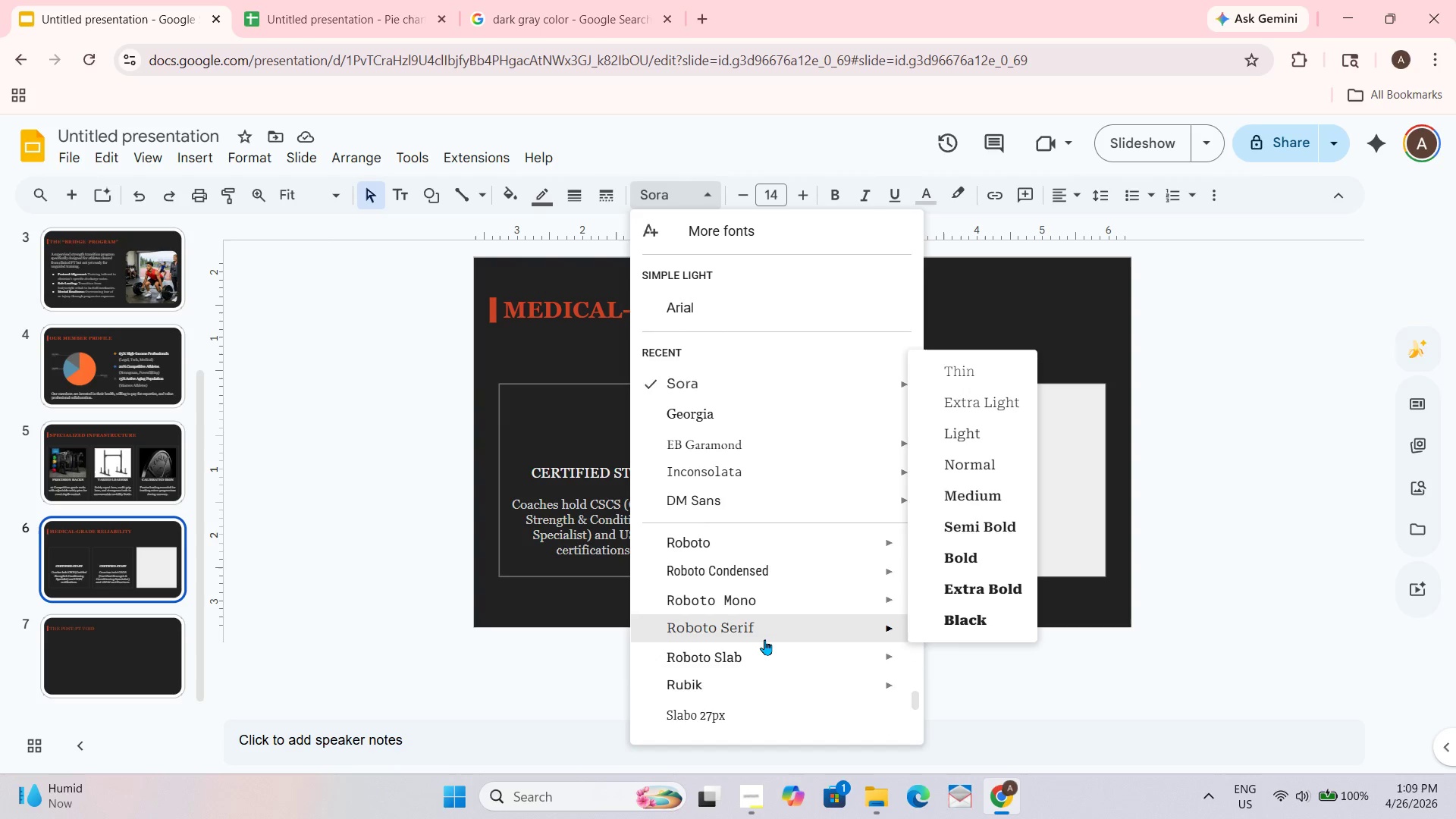 
scroll: coordinate [764, 639], scroll_direction: none, amount: 0.0
 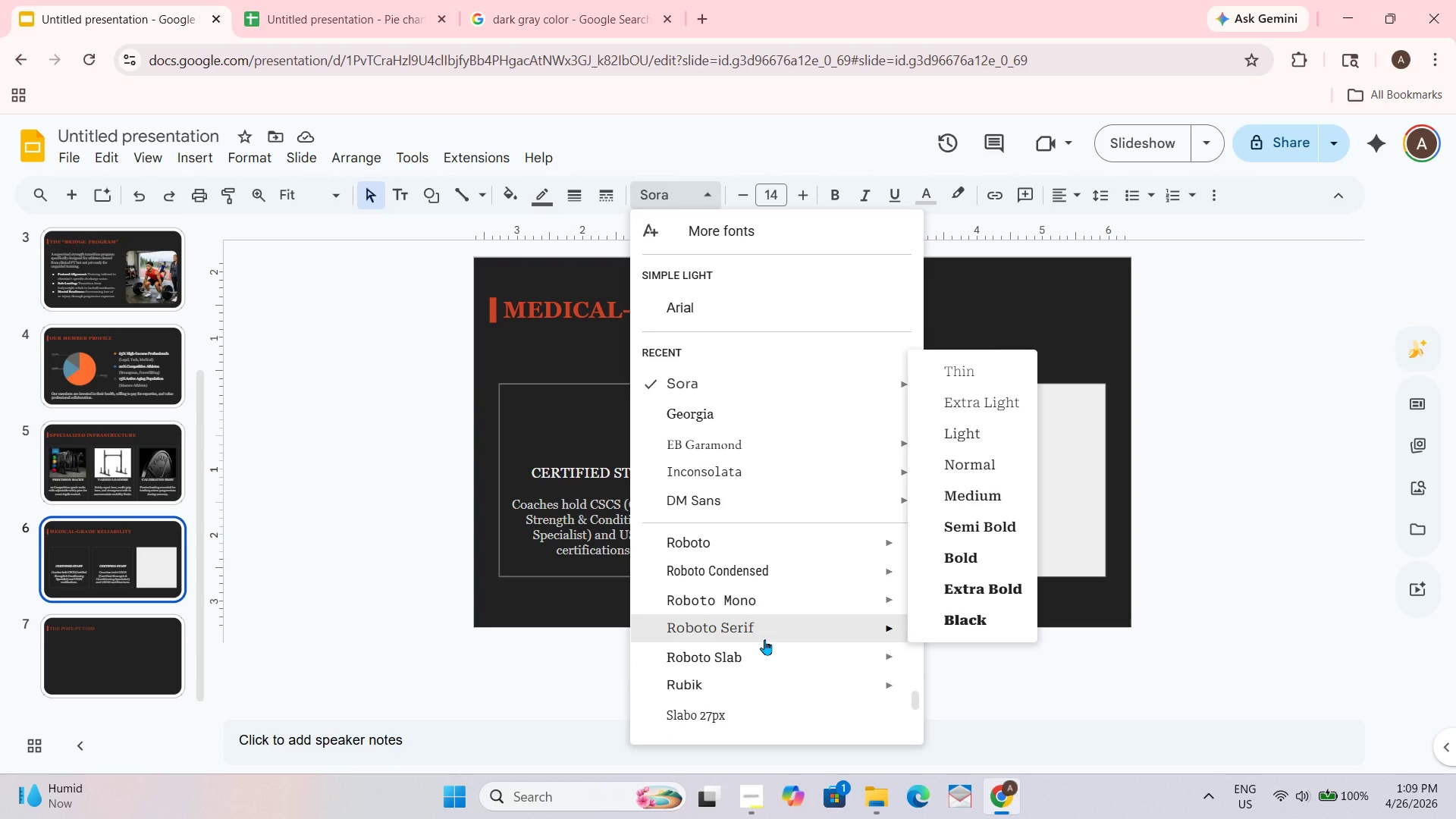 
scroll: coordinate [764, 639], scroll_direction: down, amount: 1.0
 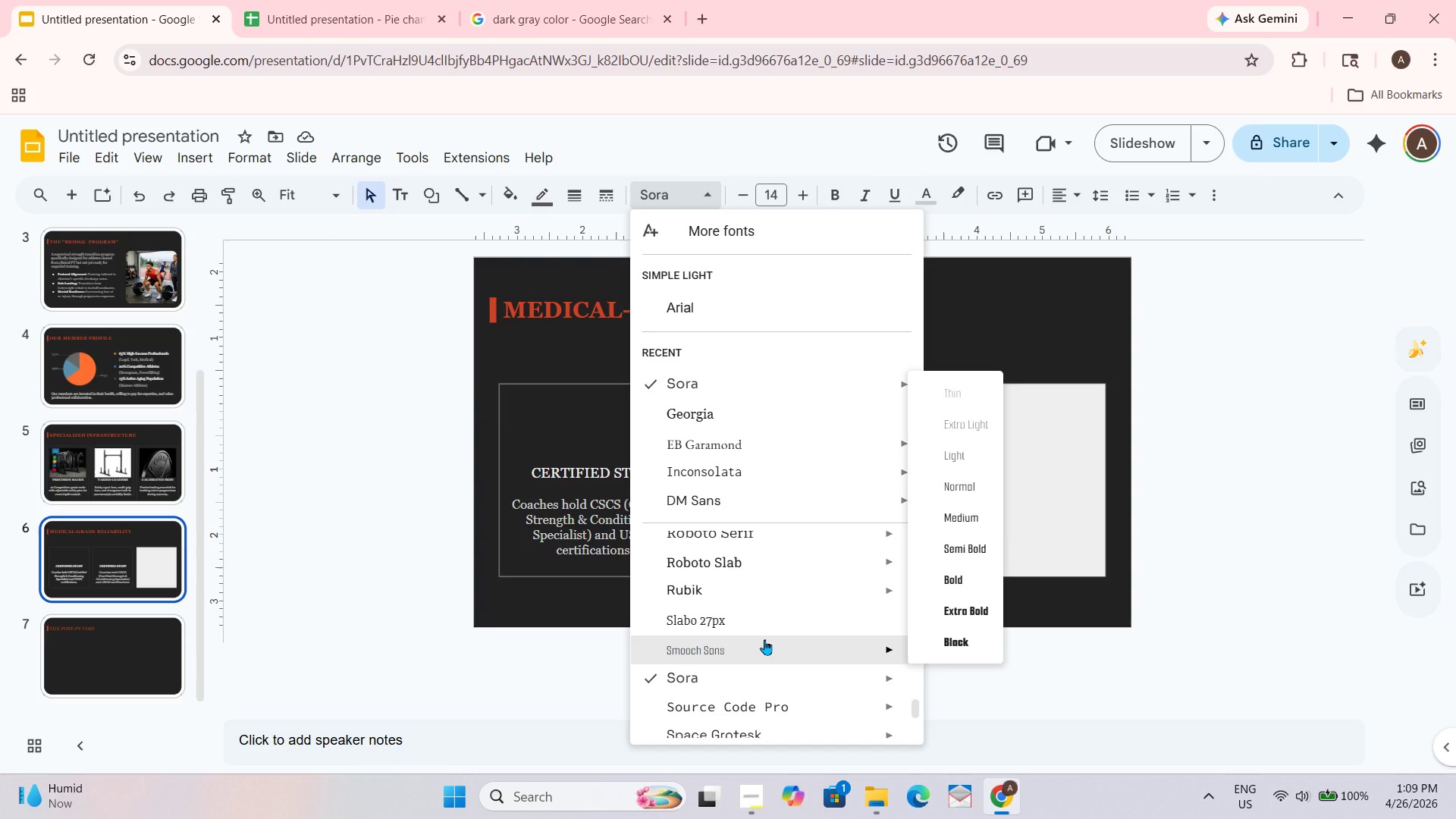 
scroll: coordinate [764, 639], scroll_direction: up, amount: 1.0
 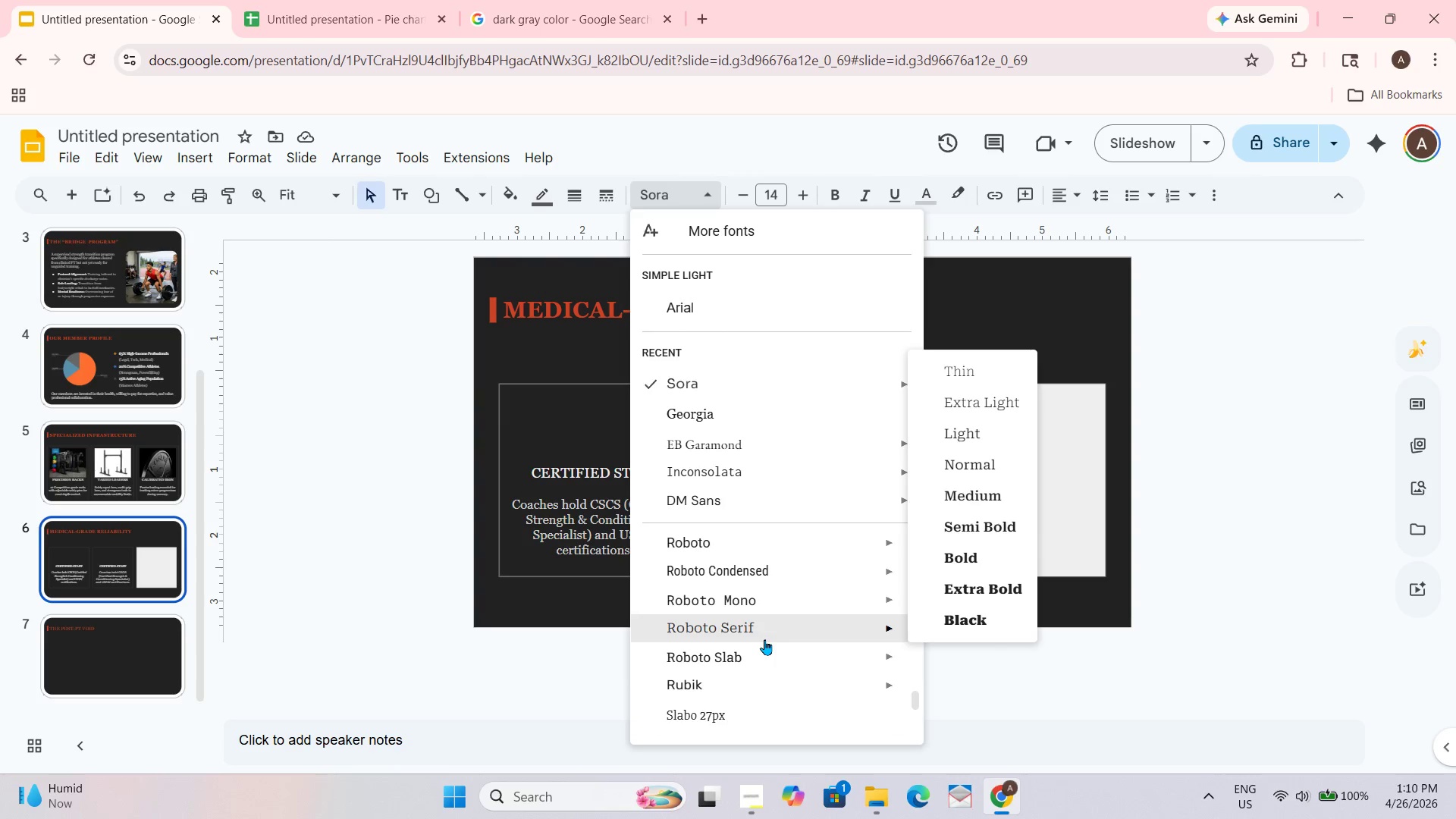 
scroll: coordinate [764, 639], scroll_direction: down, amount: 1.0
 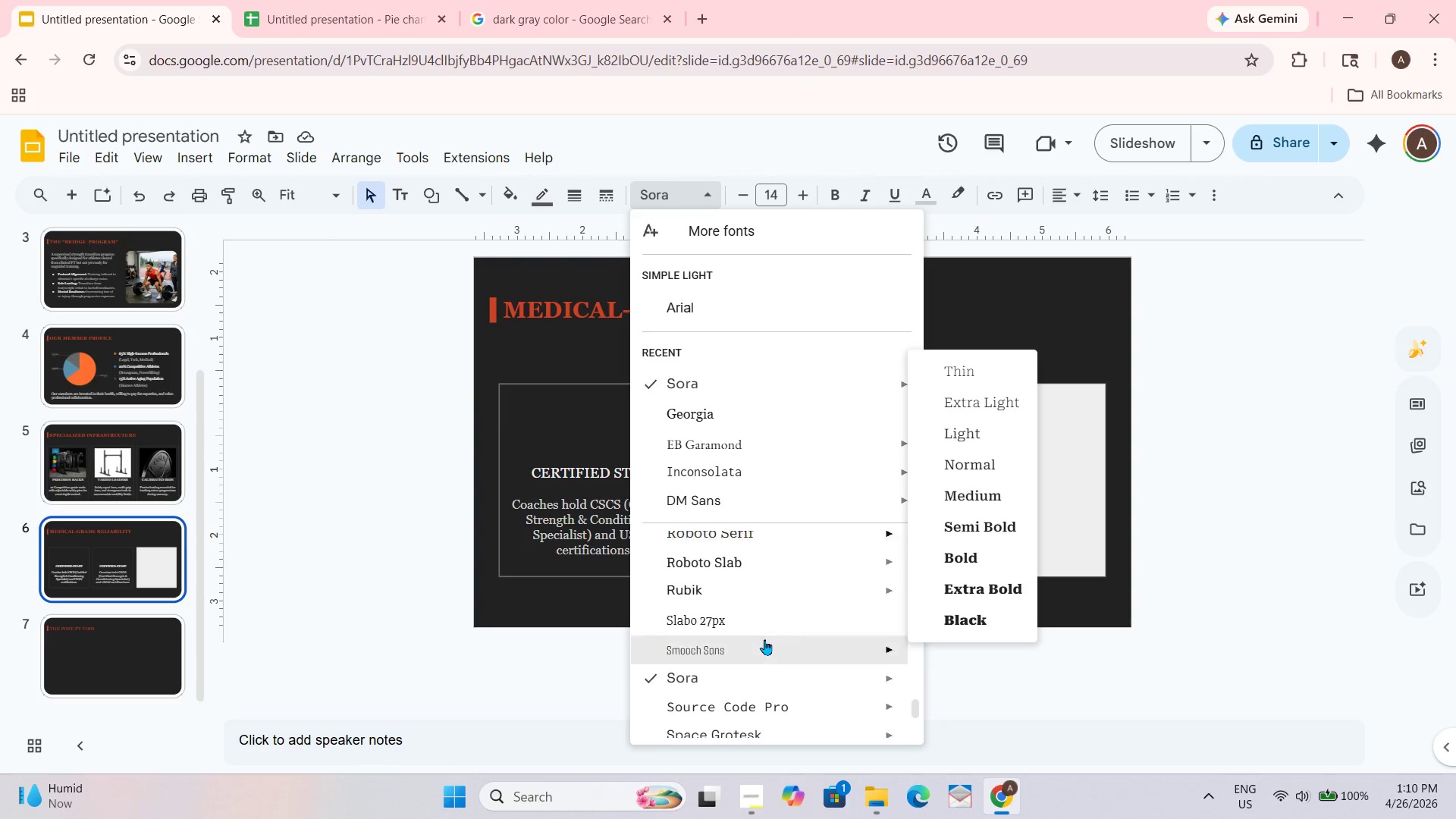 
scroll: coordinate [764, 639], scroll_direction: none, amount: 0.0
 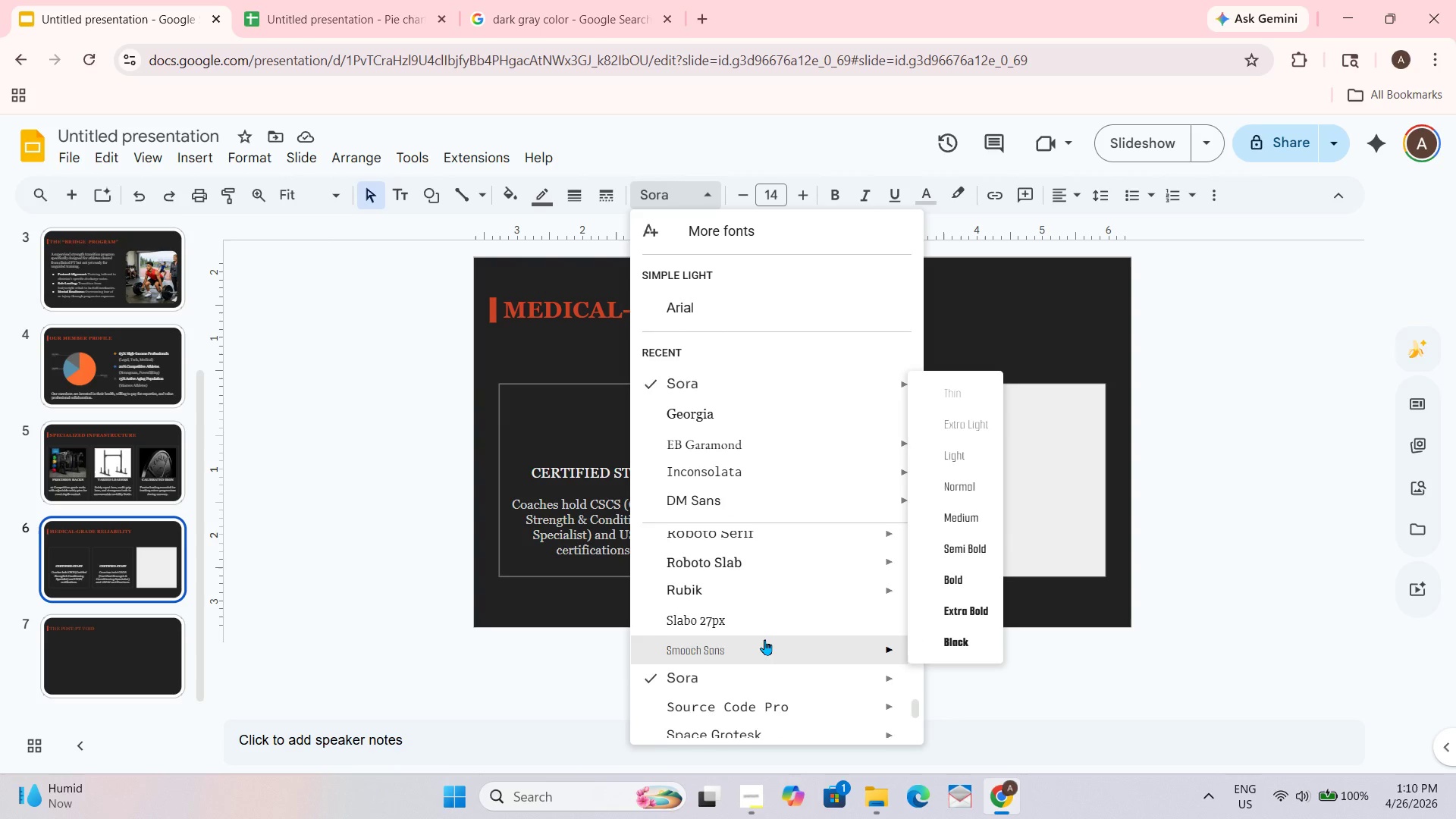 
scroll: coordinate [764, 639], scroll_direction: down, amount: 1.0
 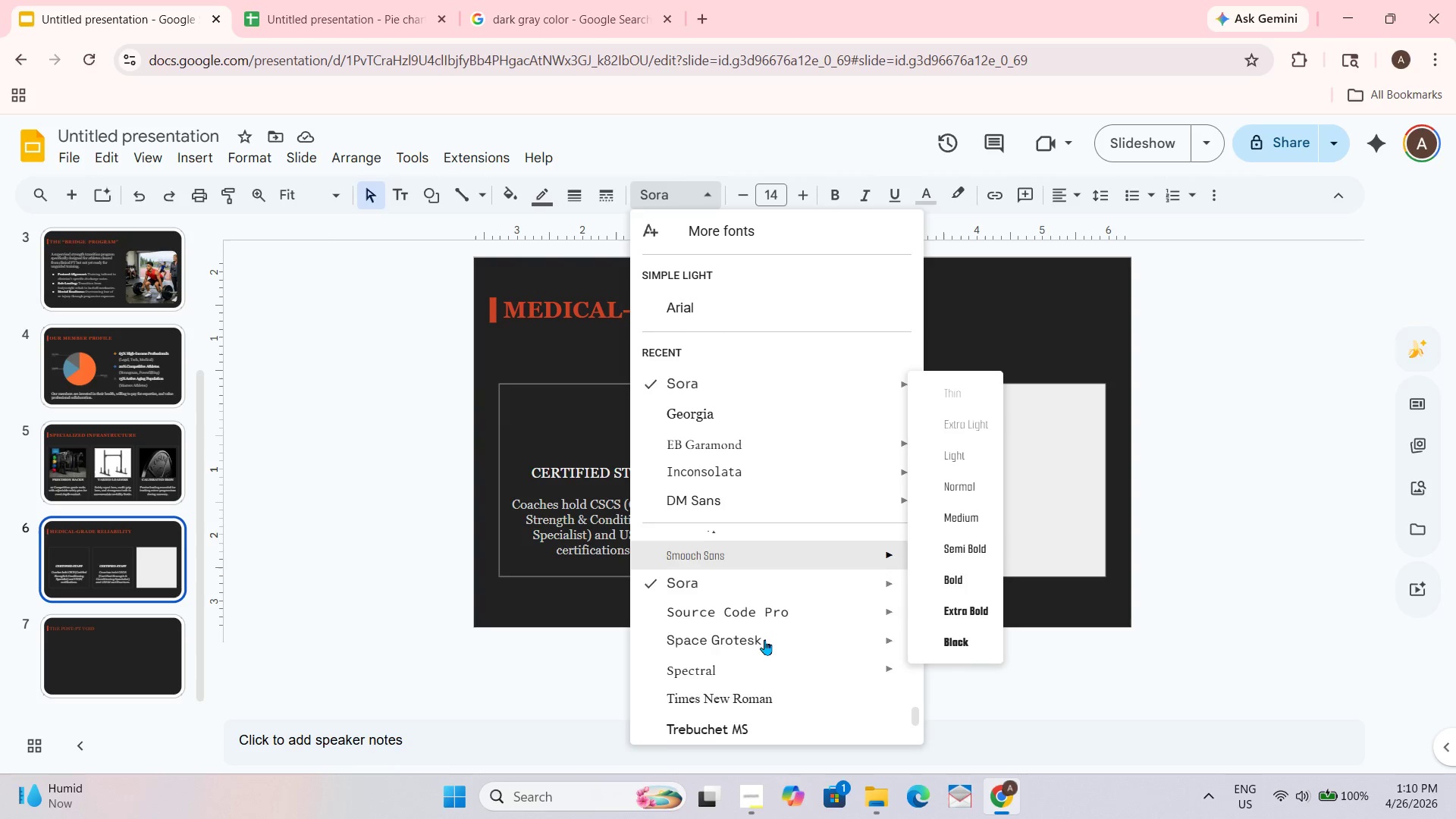 
scroll: coordinate [764, 639], scroll_direction: up, amount: 1.0
 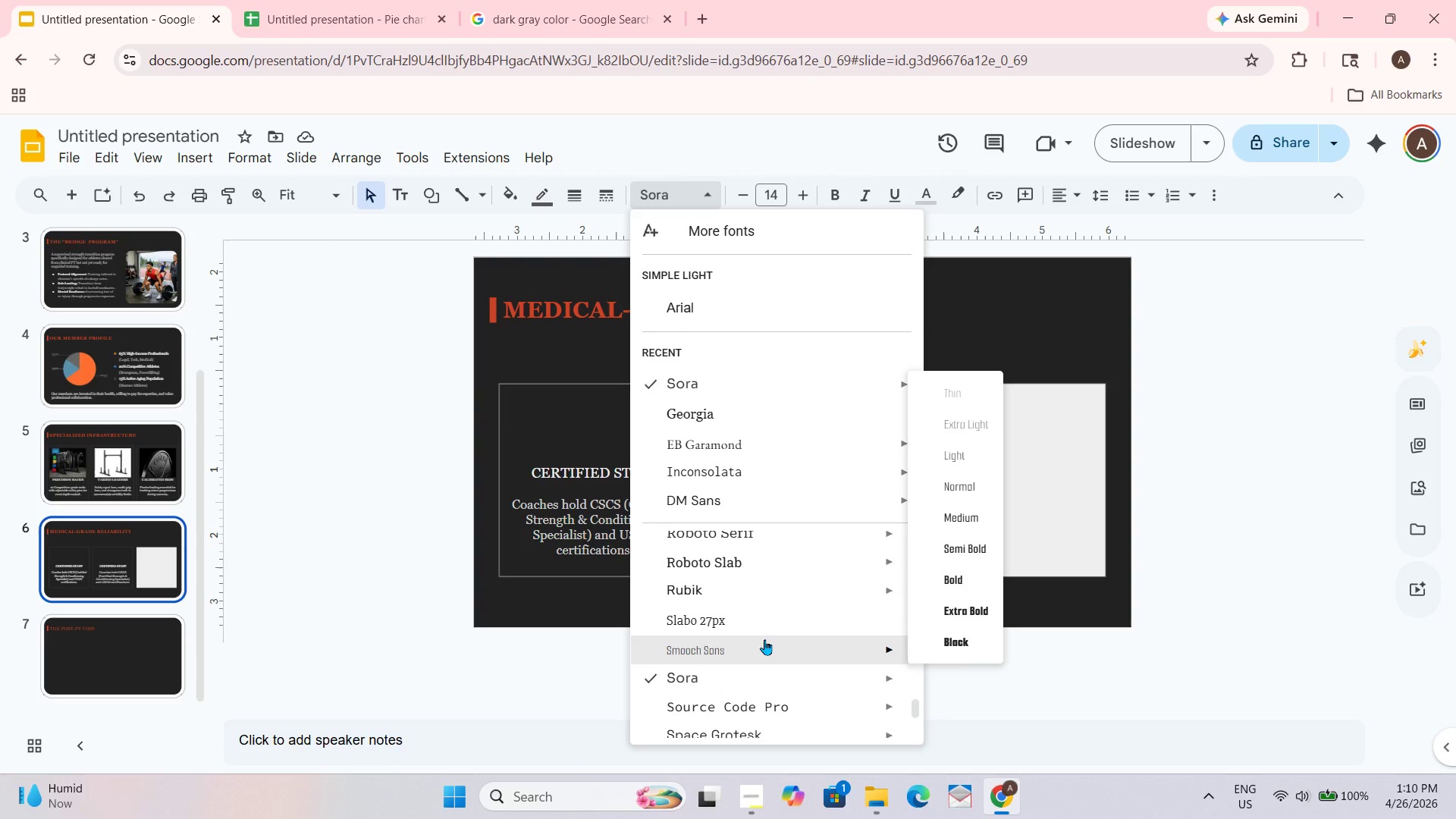 
scroll: coordinate [764, 639], scroll_direction: none, amount: 0.0
 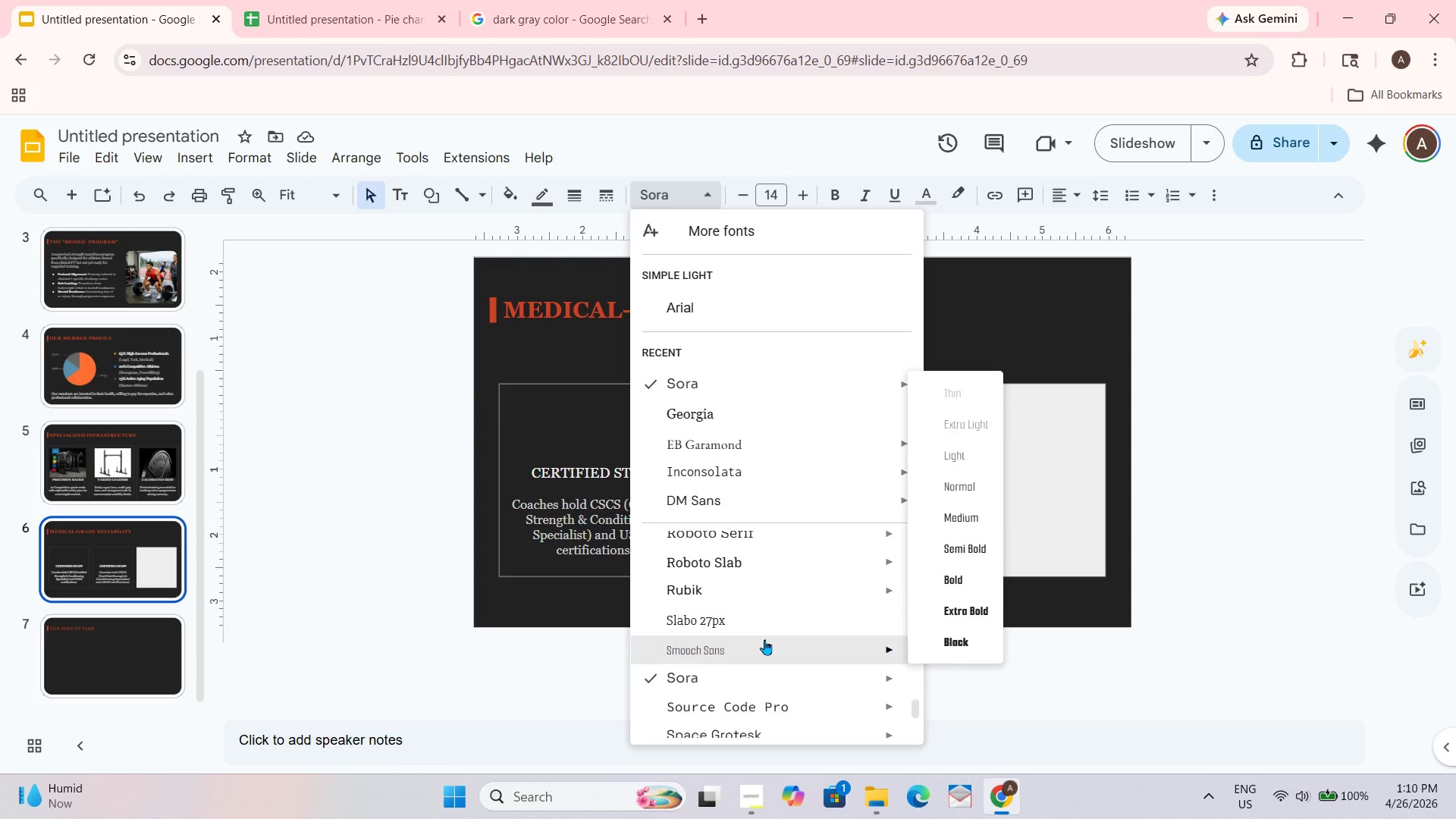 
scroll: coordinate [764, 639], scroll_direction: up, amount: 1.0
 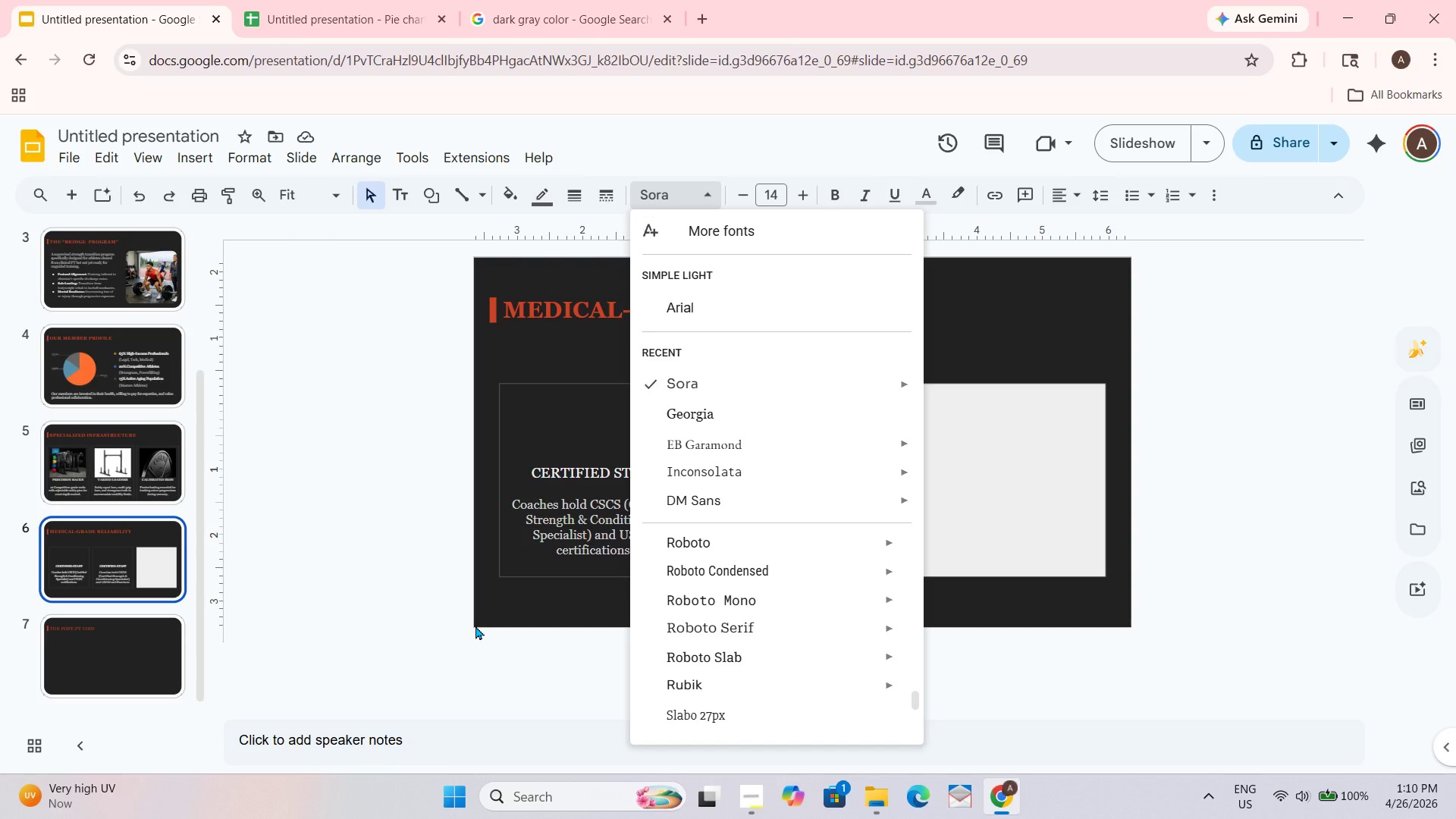 
wait(23.59)
 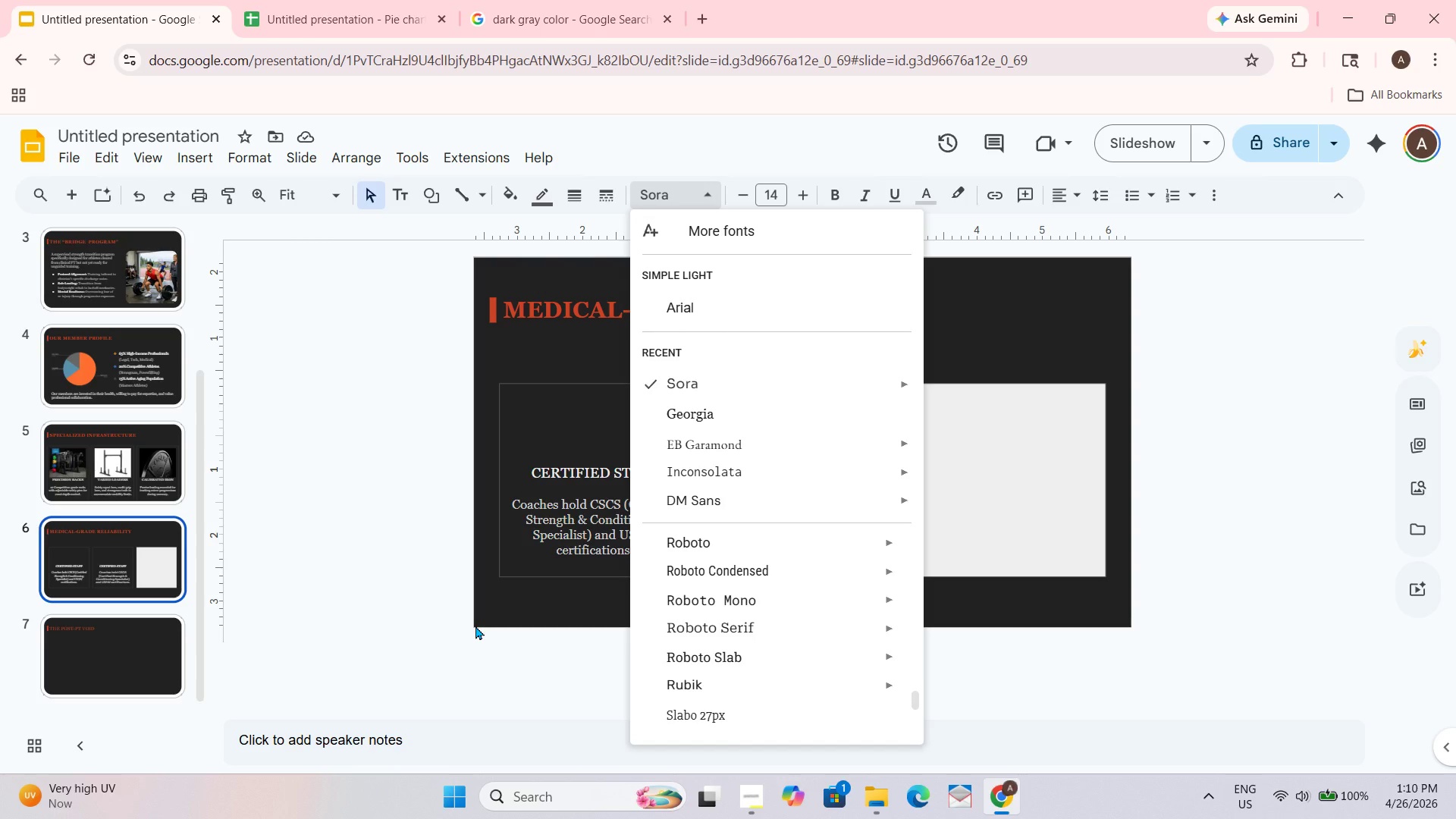 
left_click([1222, 582])
 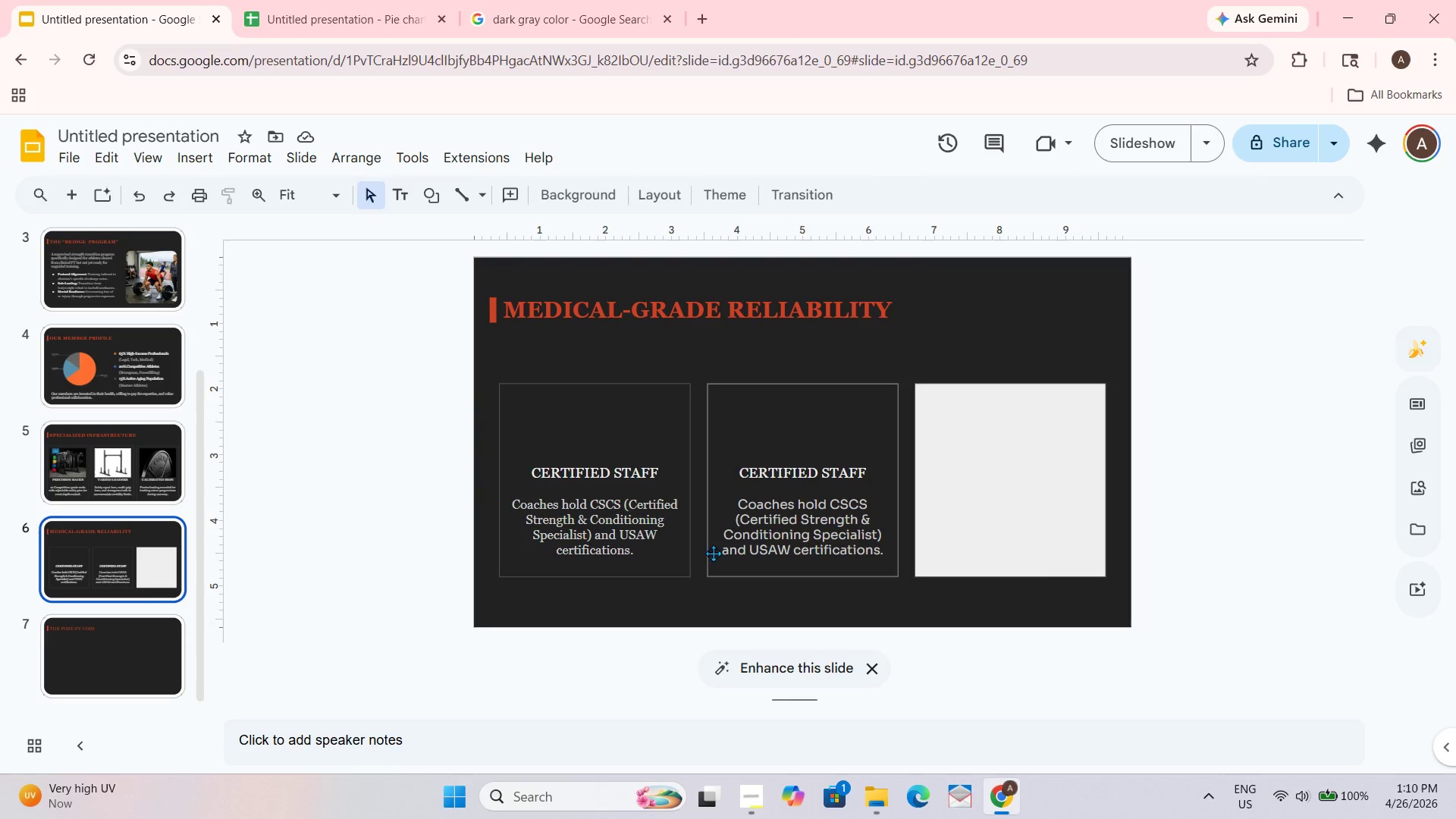 
double_click([802, 544])
 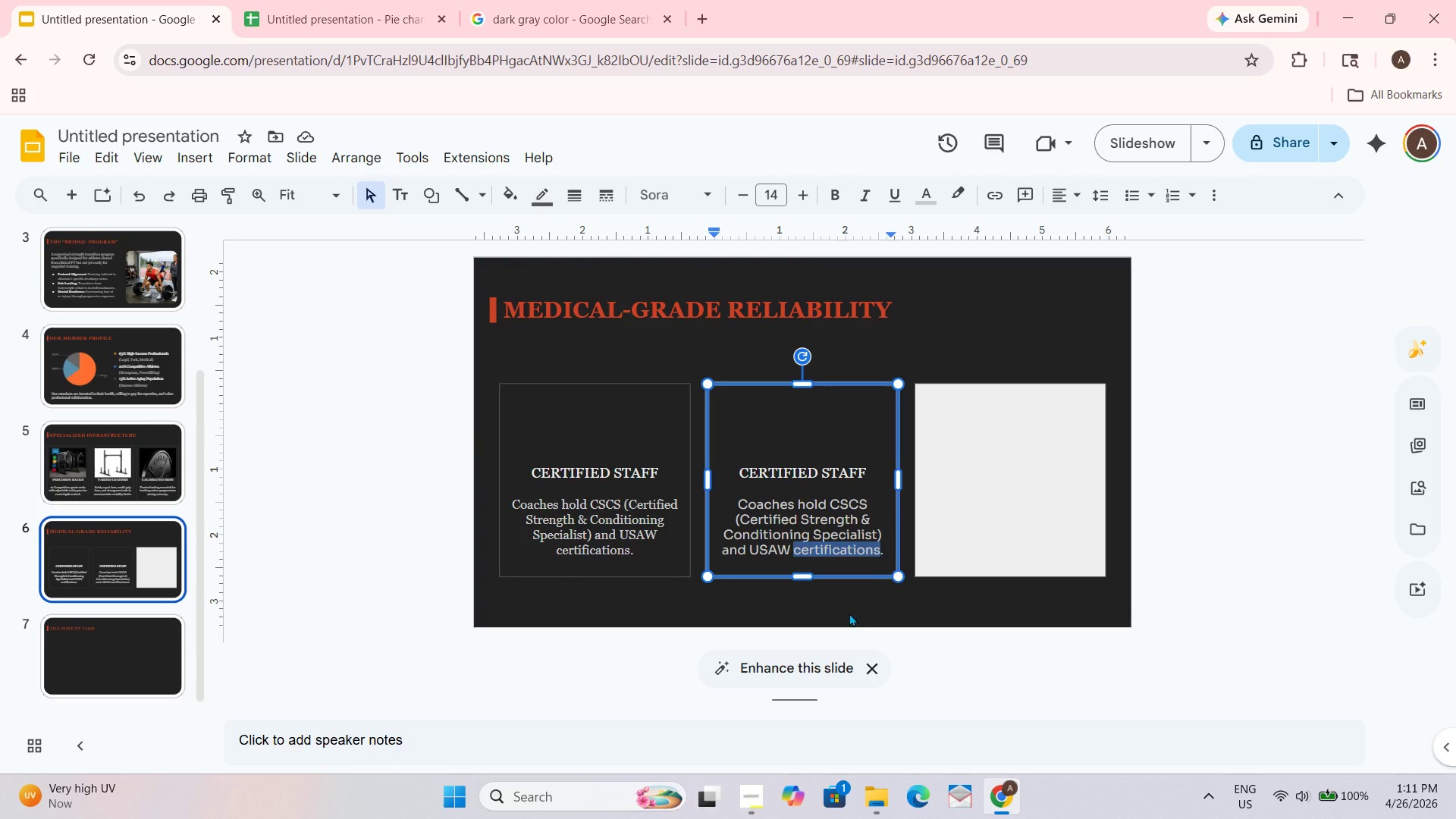 
wait(37.27)
 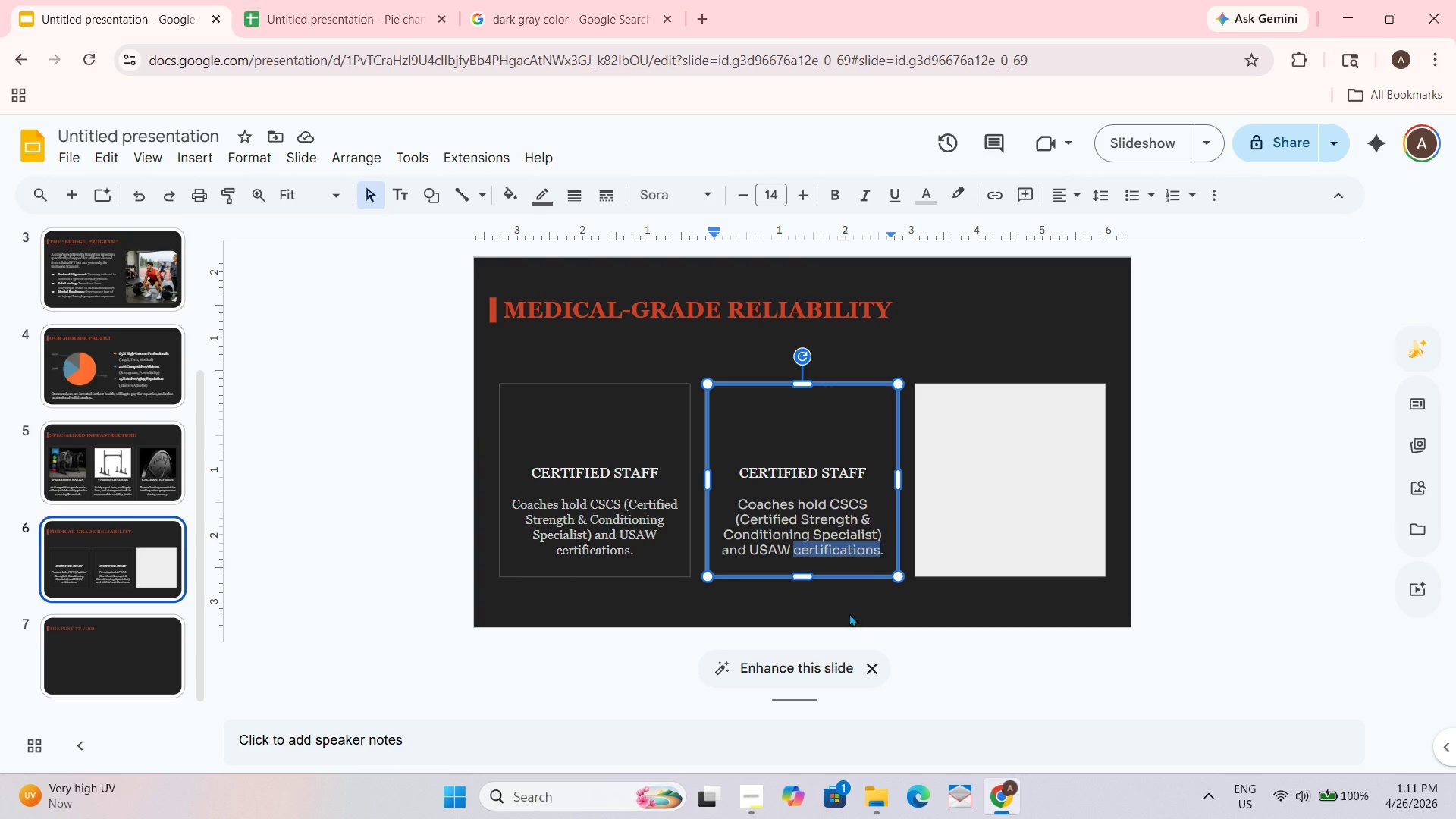 
left_click([723, 406])
 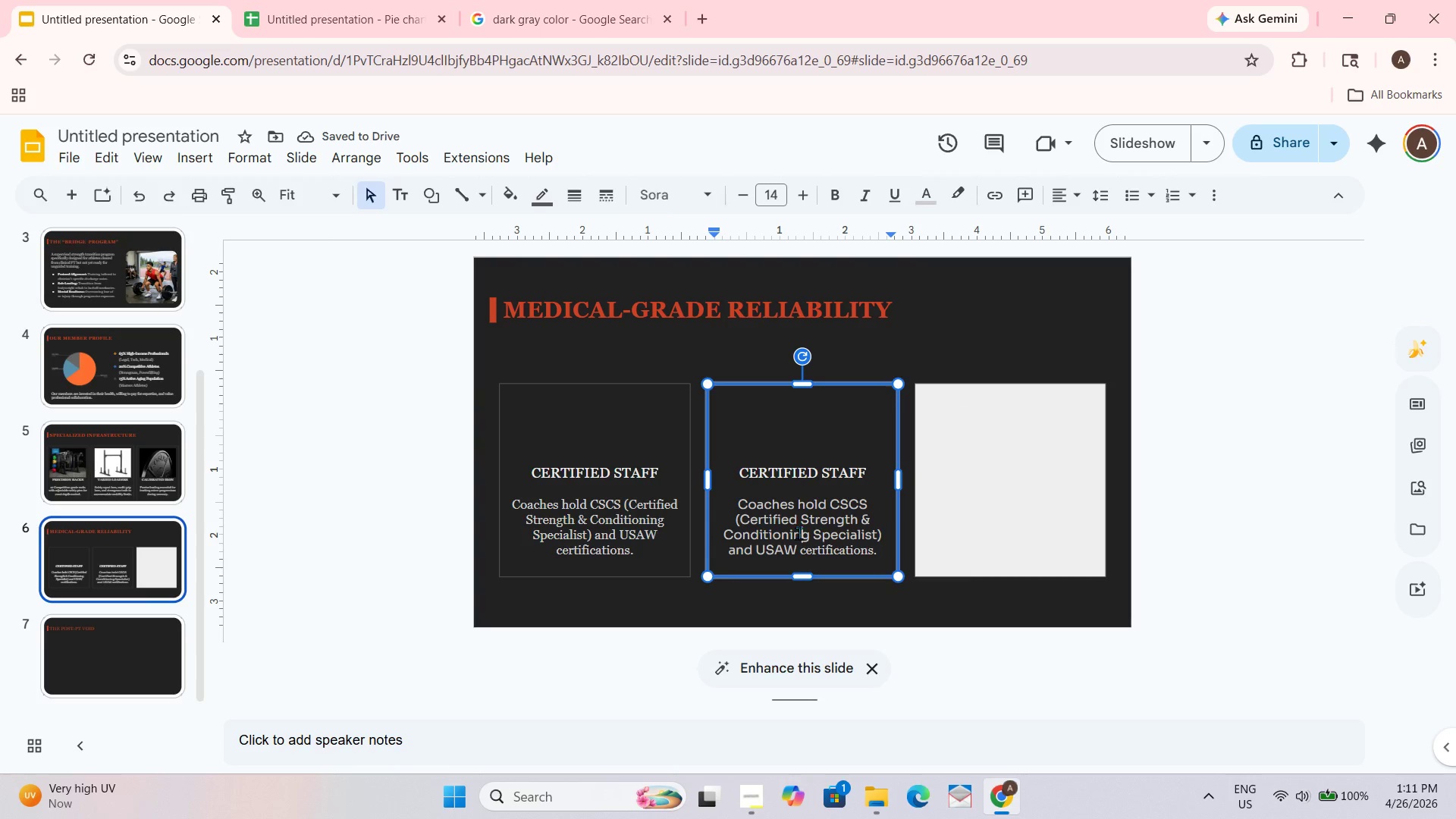 
left_click([840, 563])
 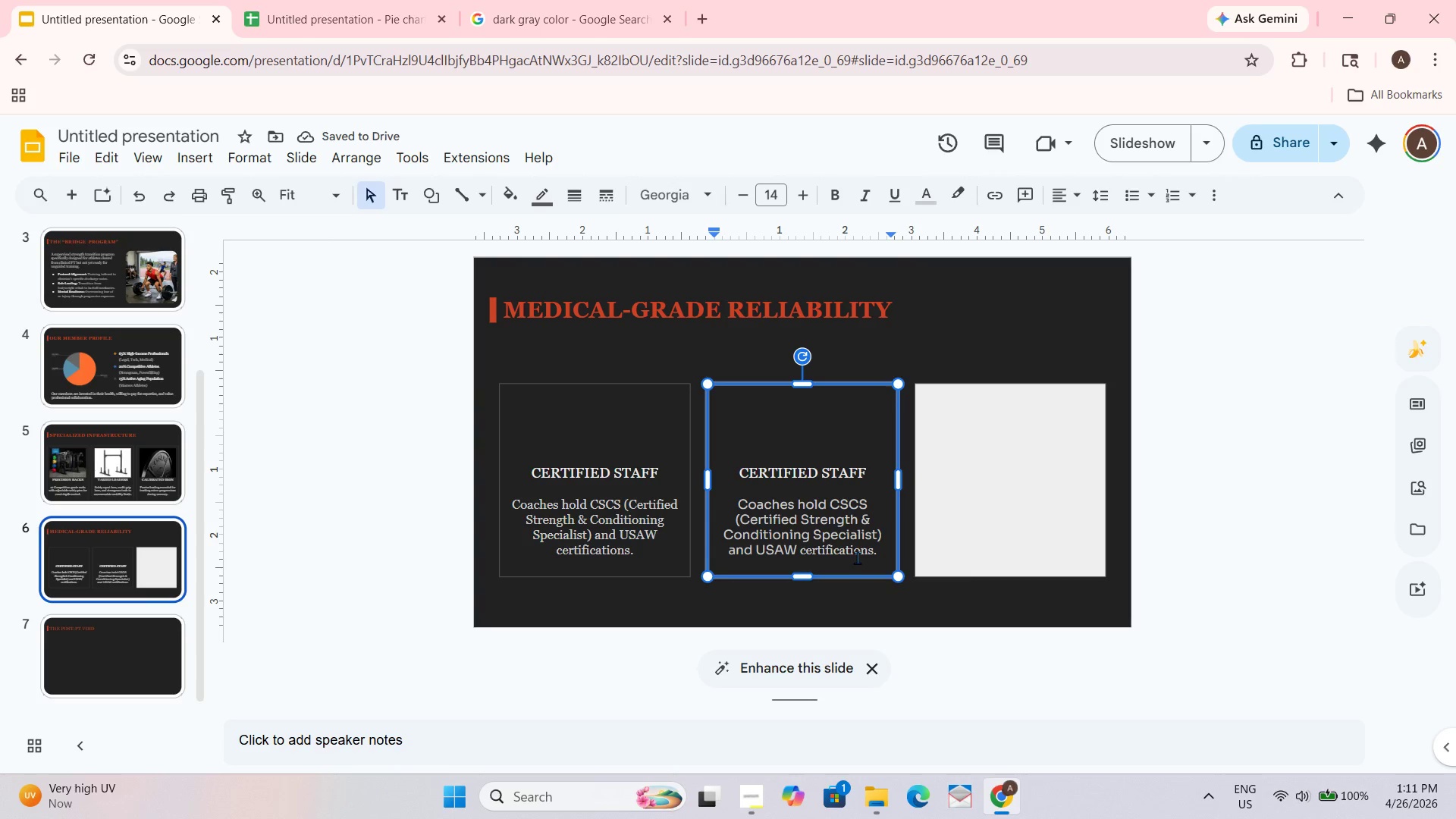 
left_click([839, 534])
 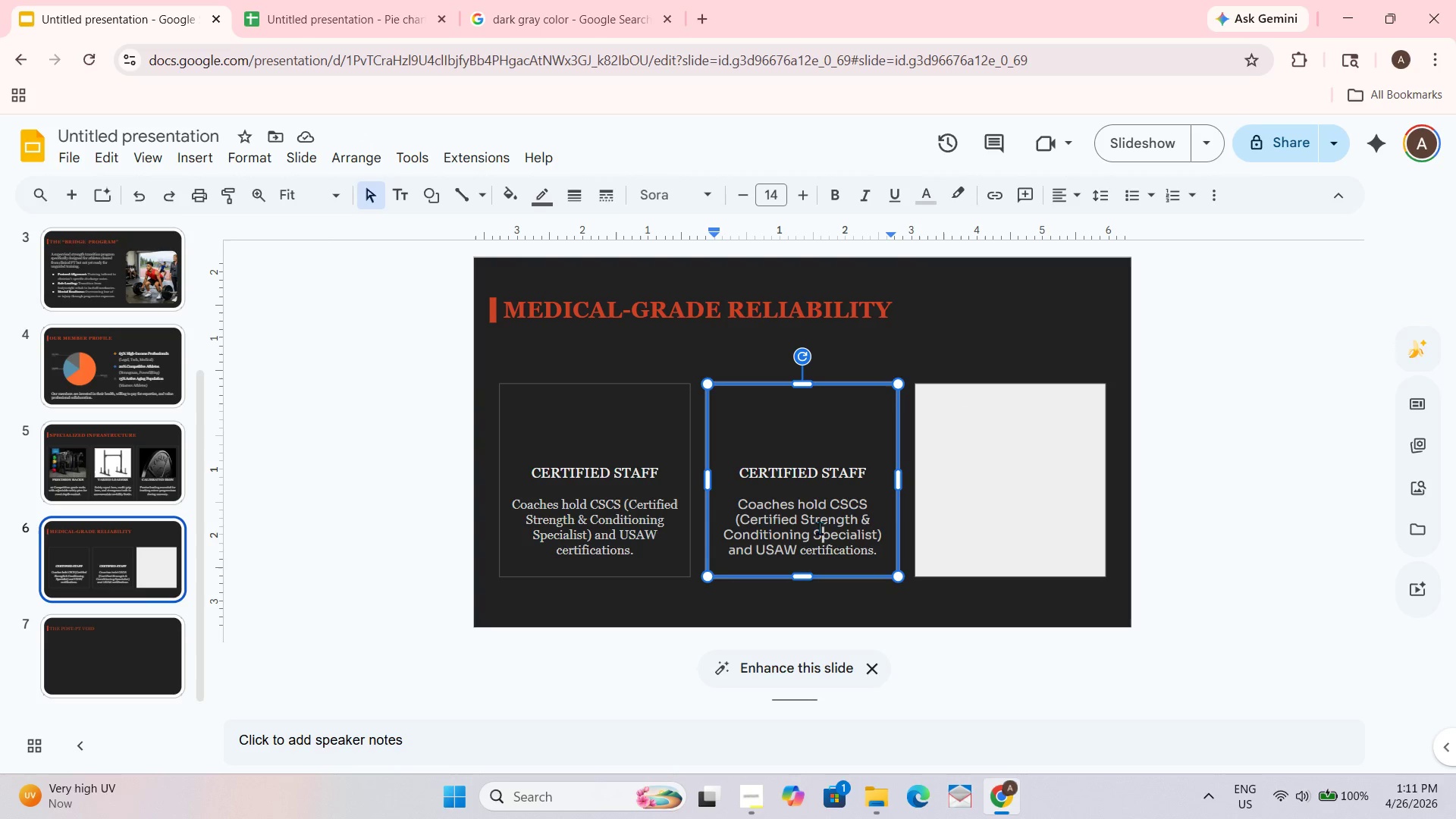 
key(Control+A)
 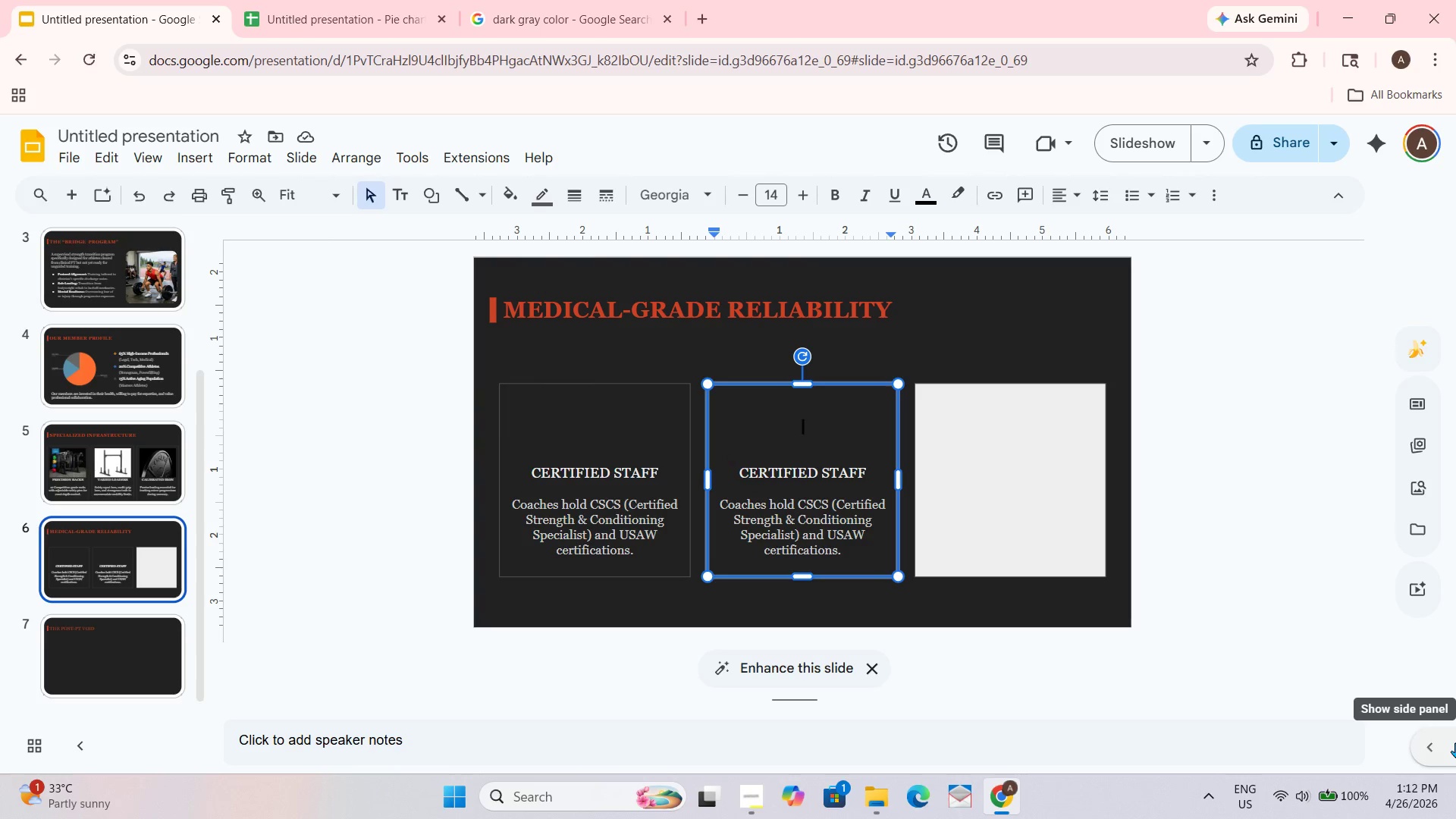 
wait(57.53)
 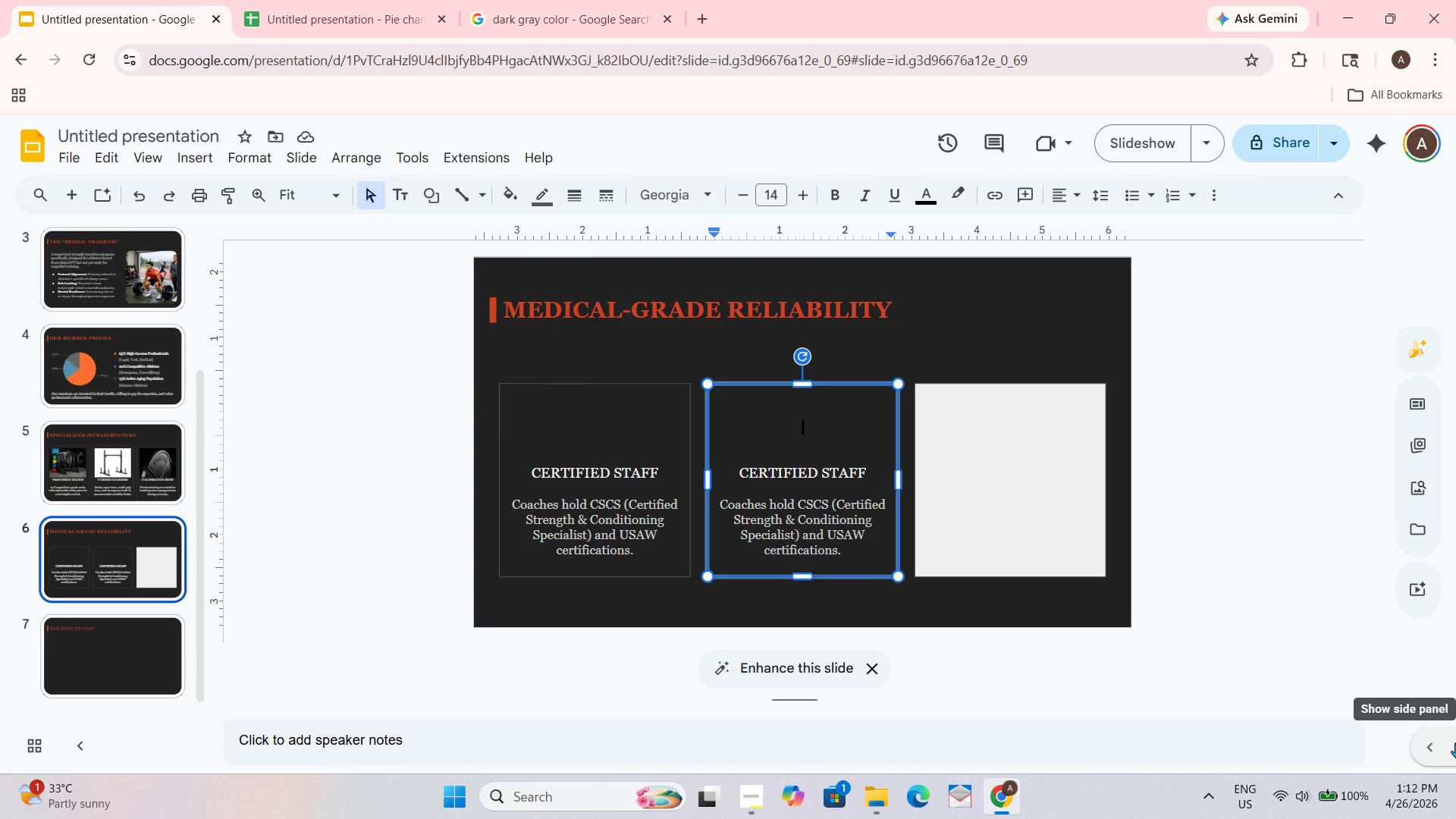 
left_click_drag(start_coordinate=[868, 477], to_coordinate=[747, 481])
 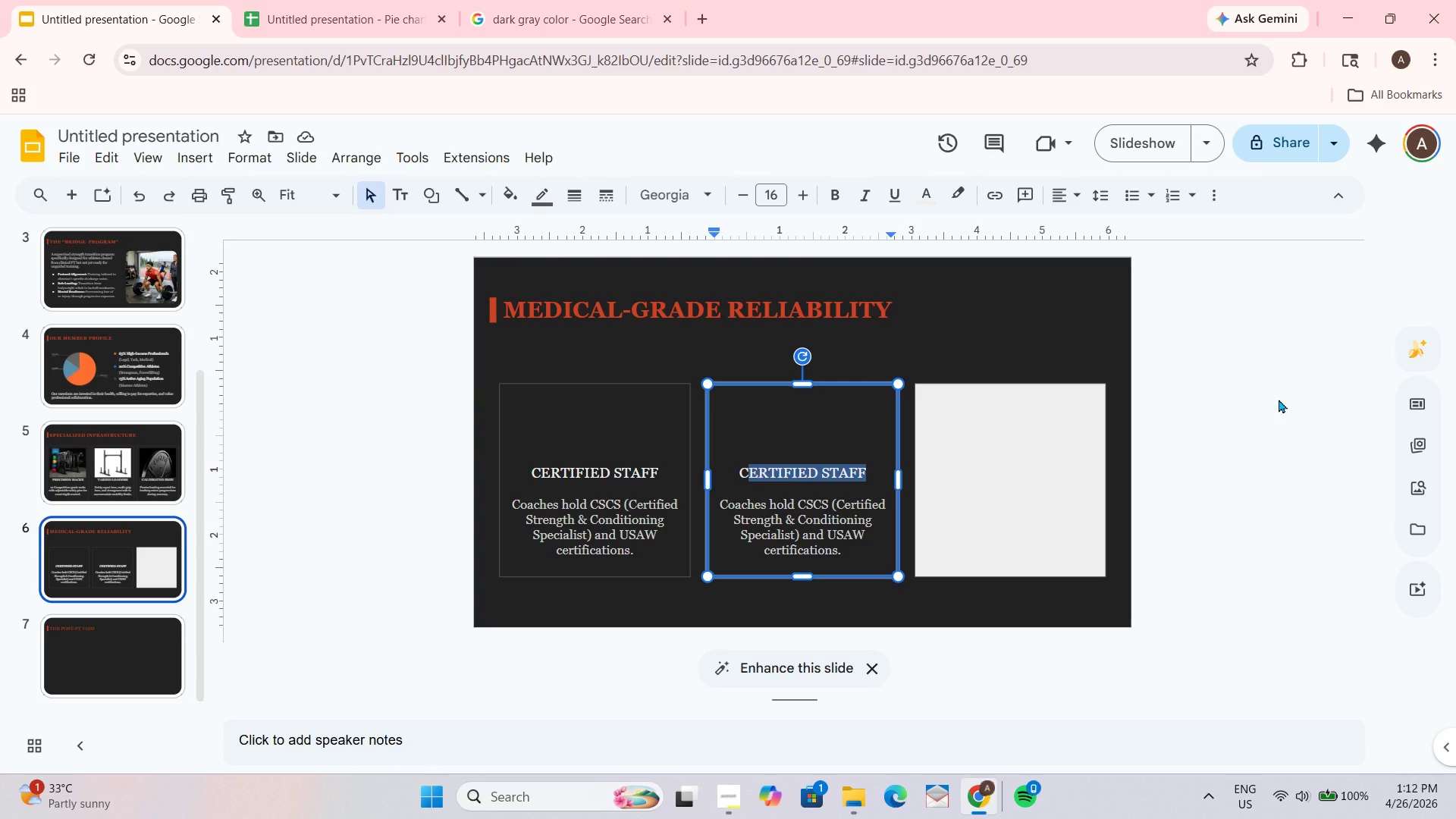 
key(Backspace)
 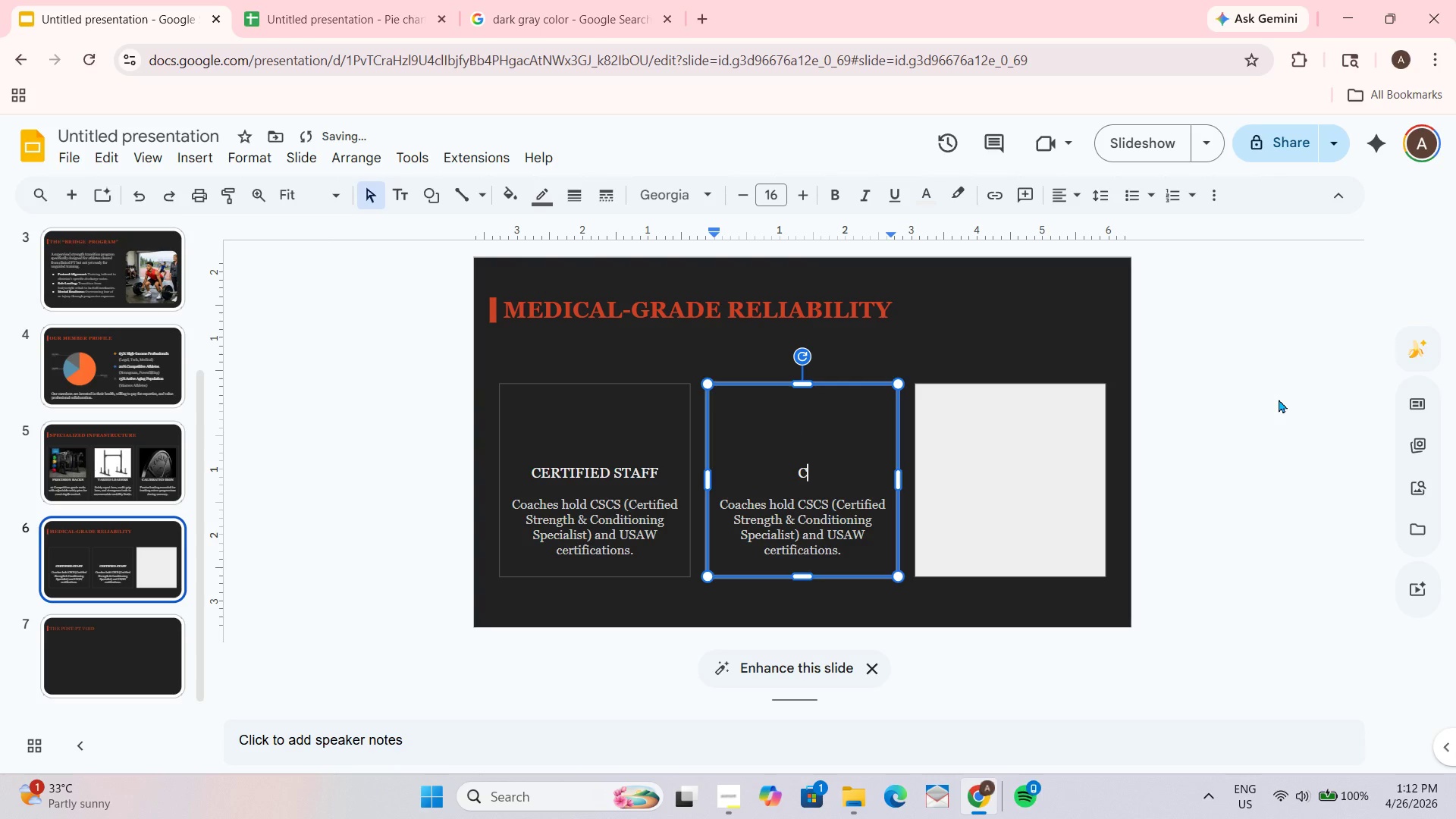 
key(R)
 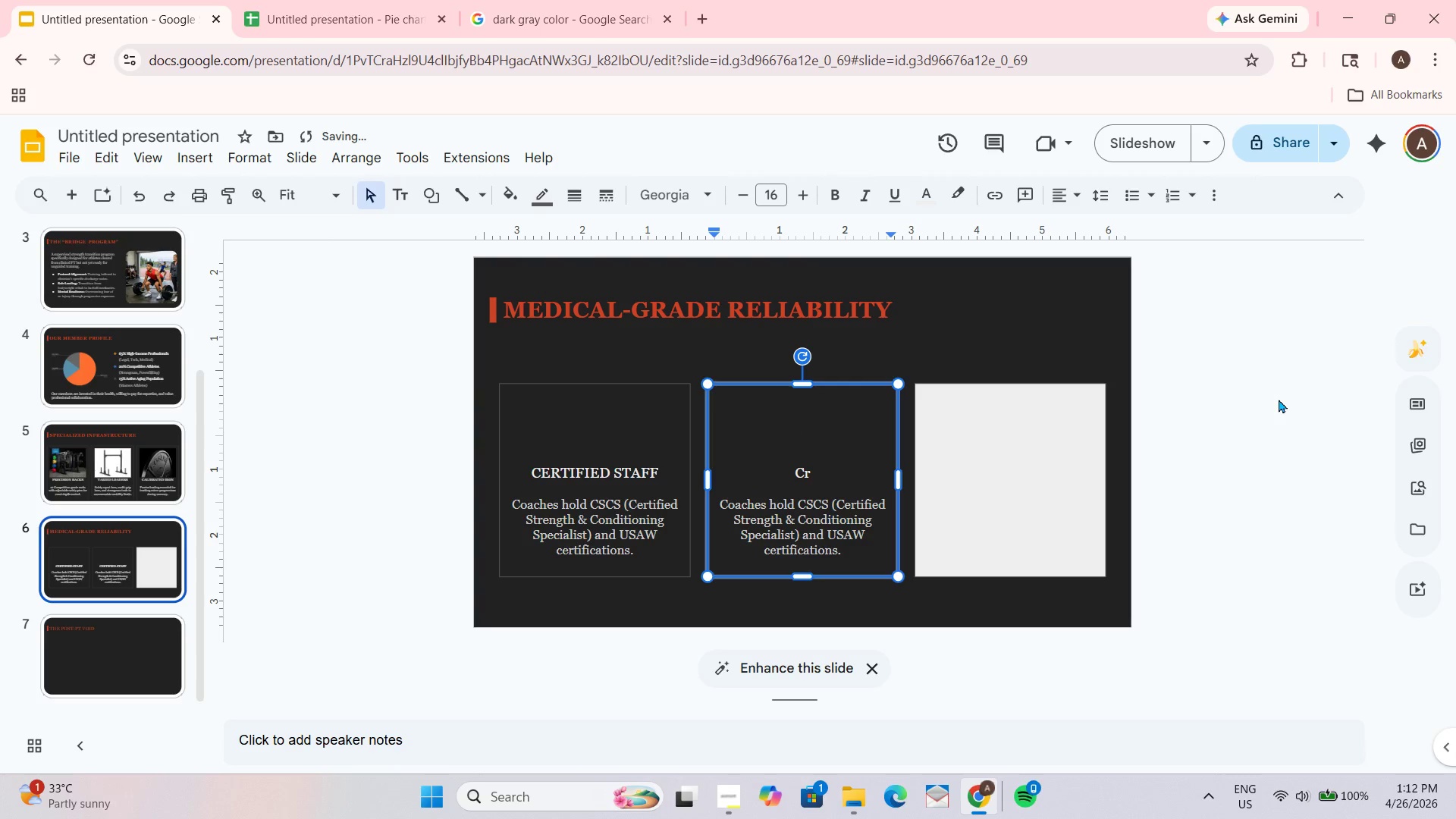 
key(Backspace)
 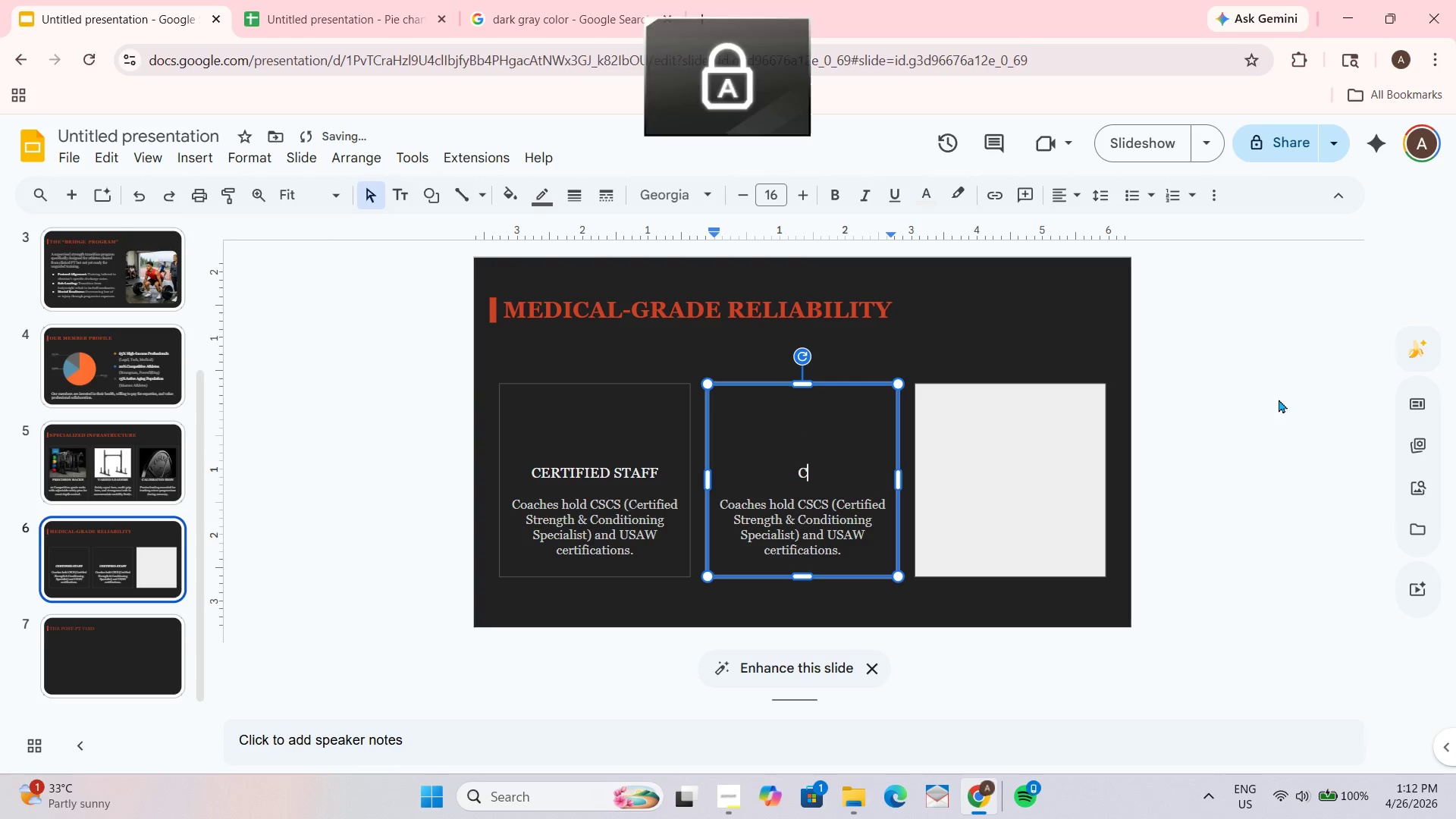 
key(CapsLock)
 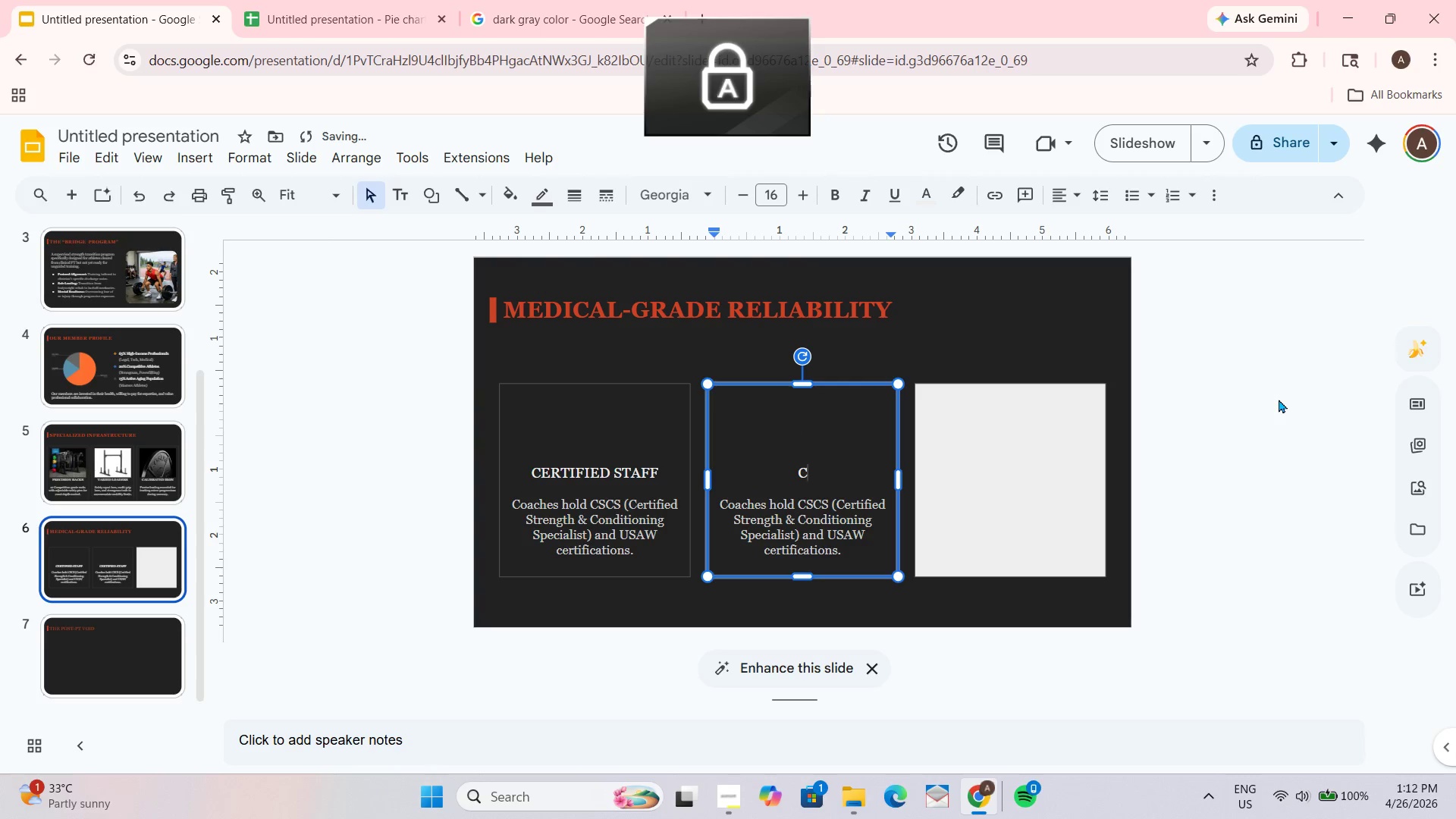 
key(ArrowLeft)
 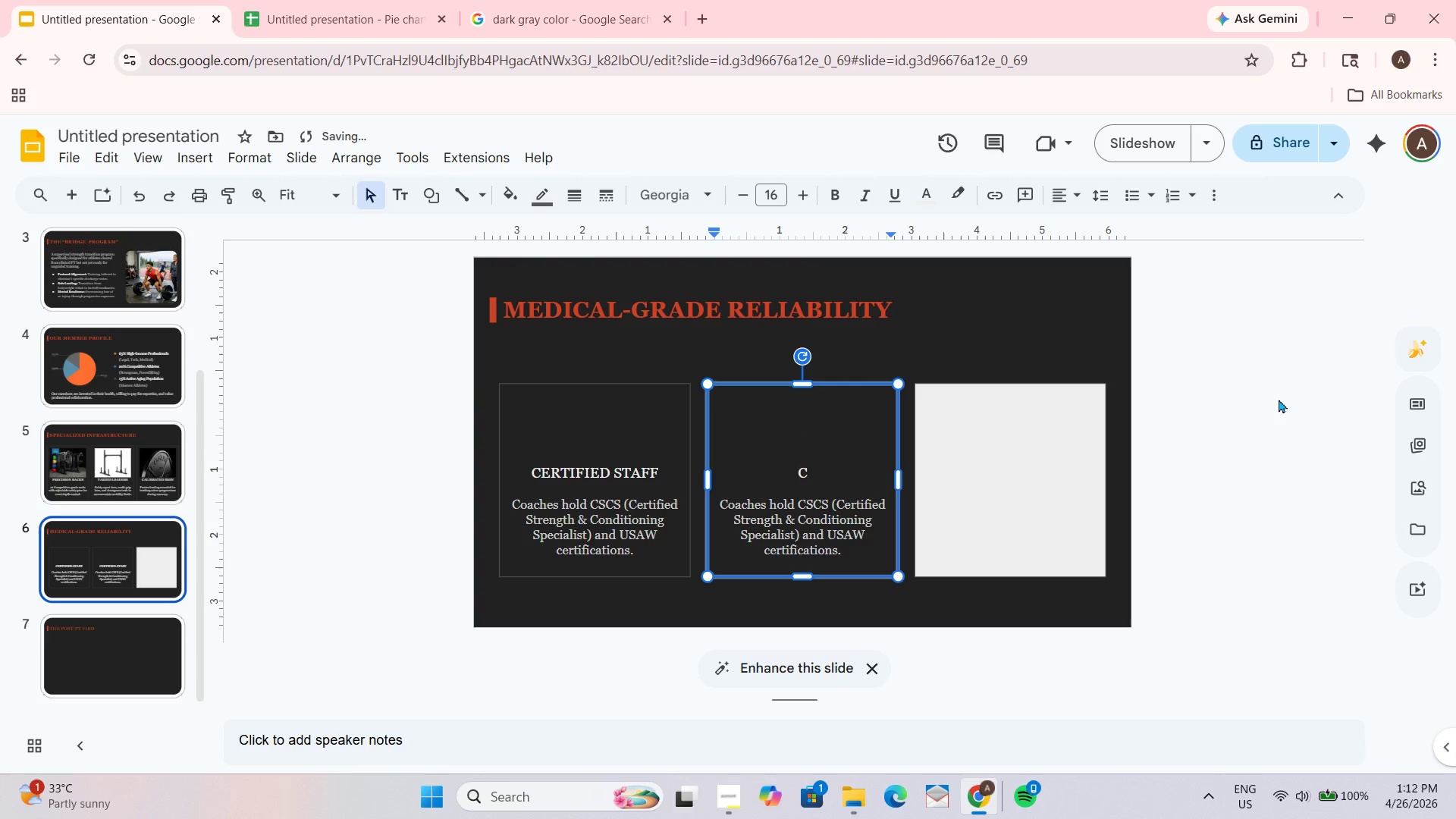 
key(ArrowRight)
 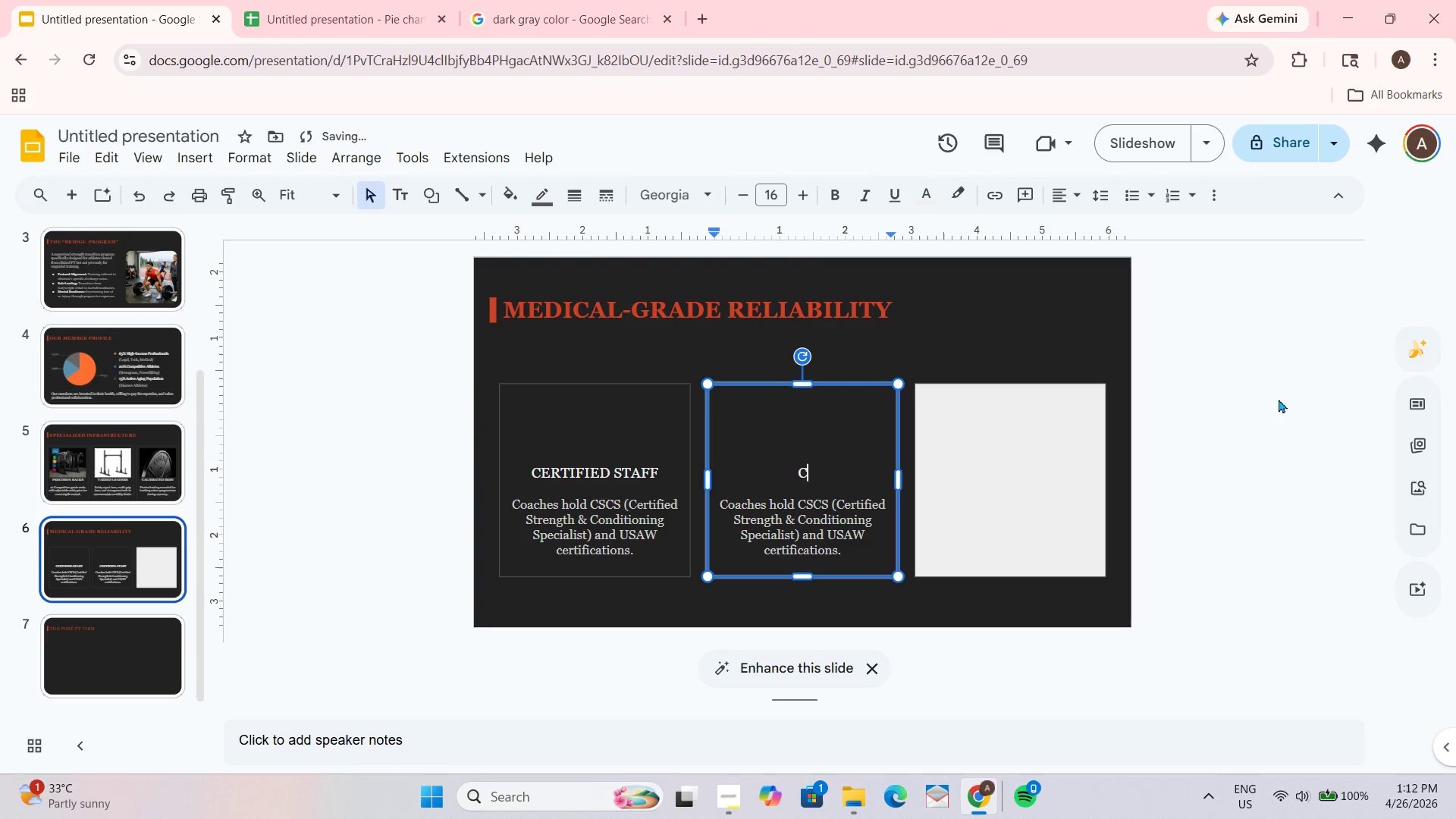 
key(R)
 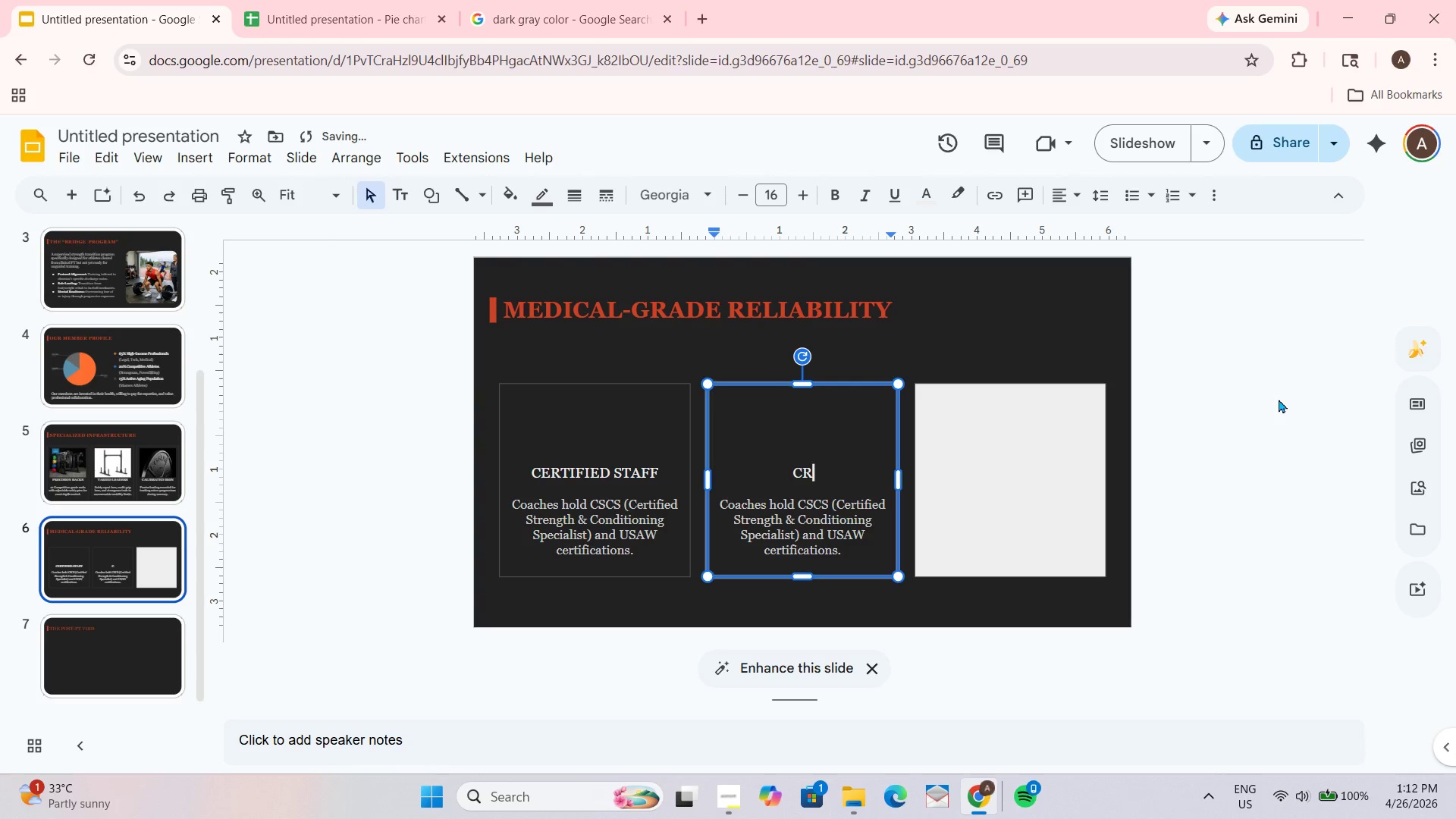 
key(ArrowLeft)
 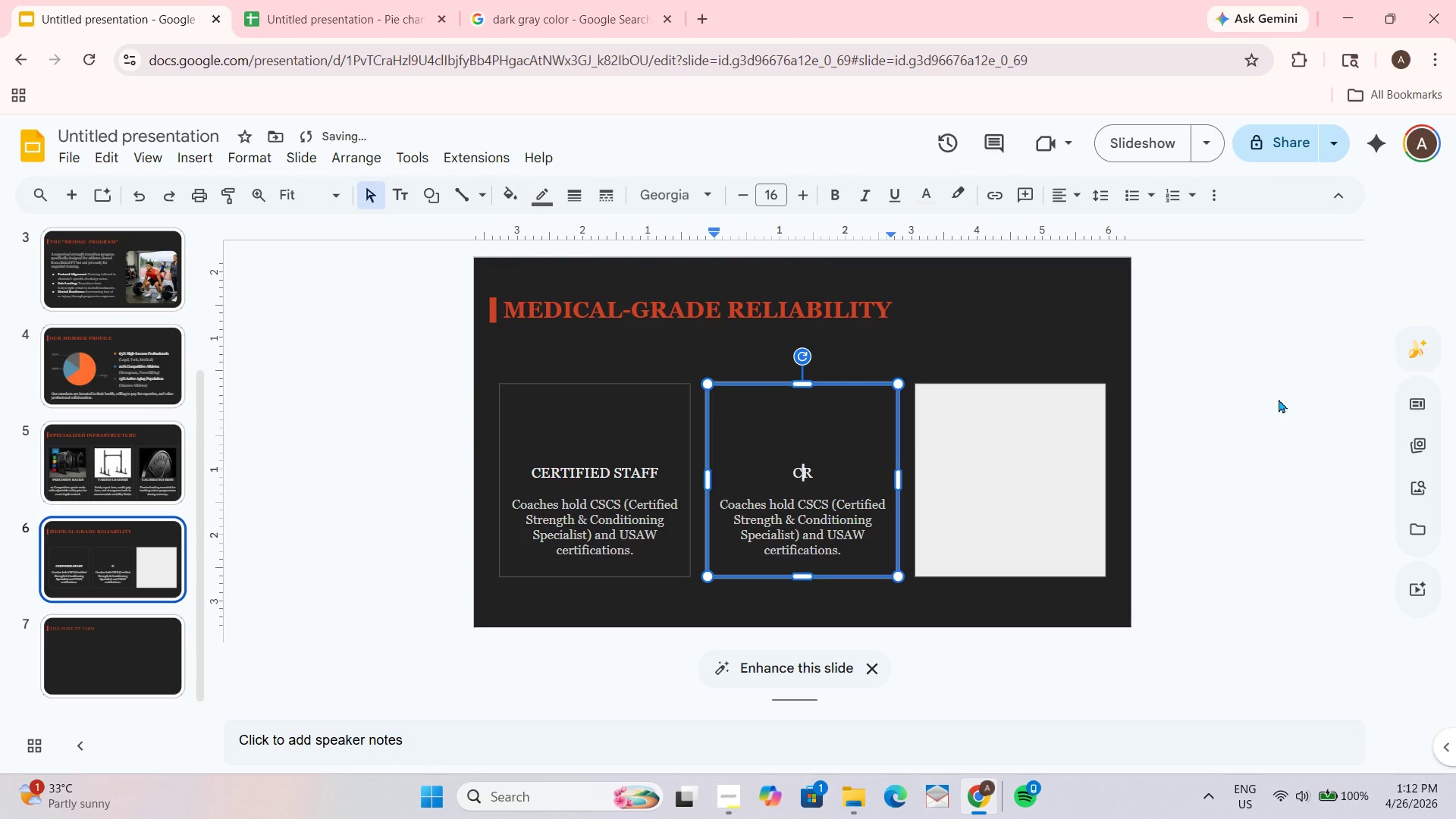 
key(Backspace)
 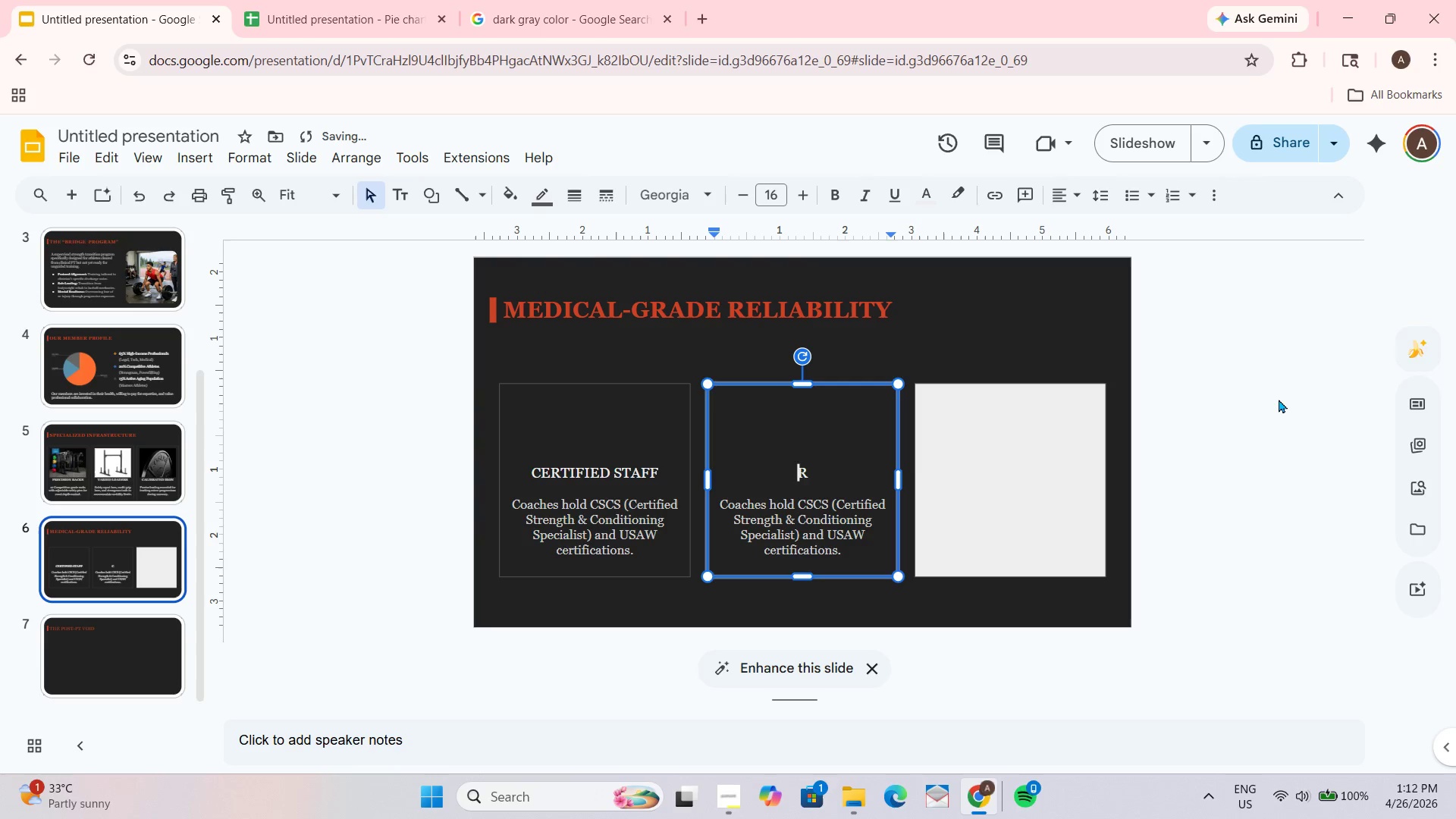 
key(ArrowRight)
 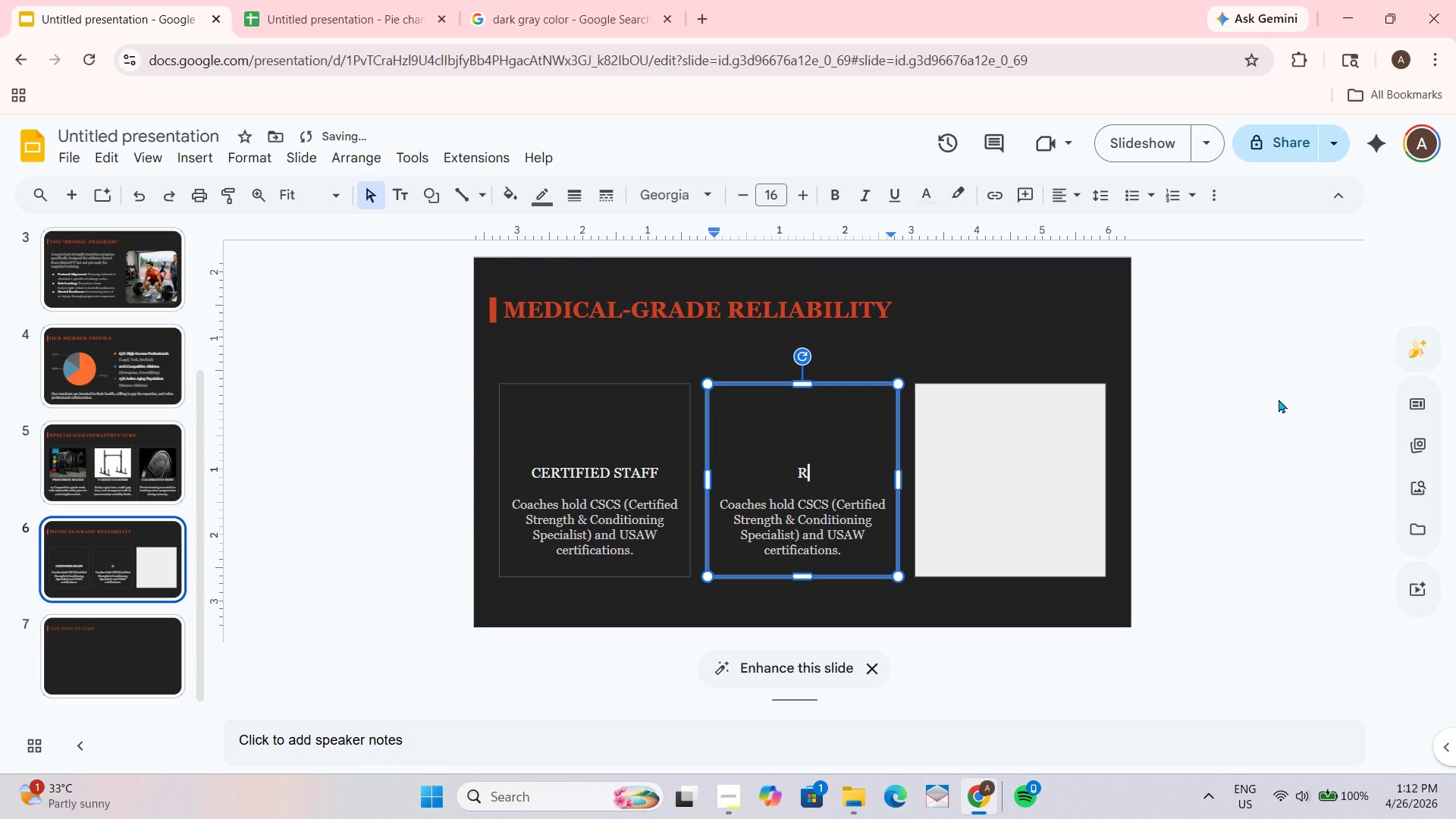 
key(E)
 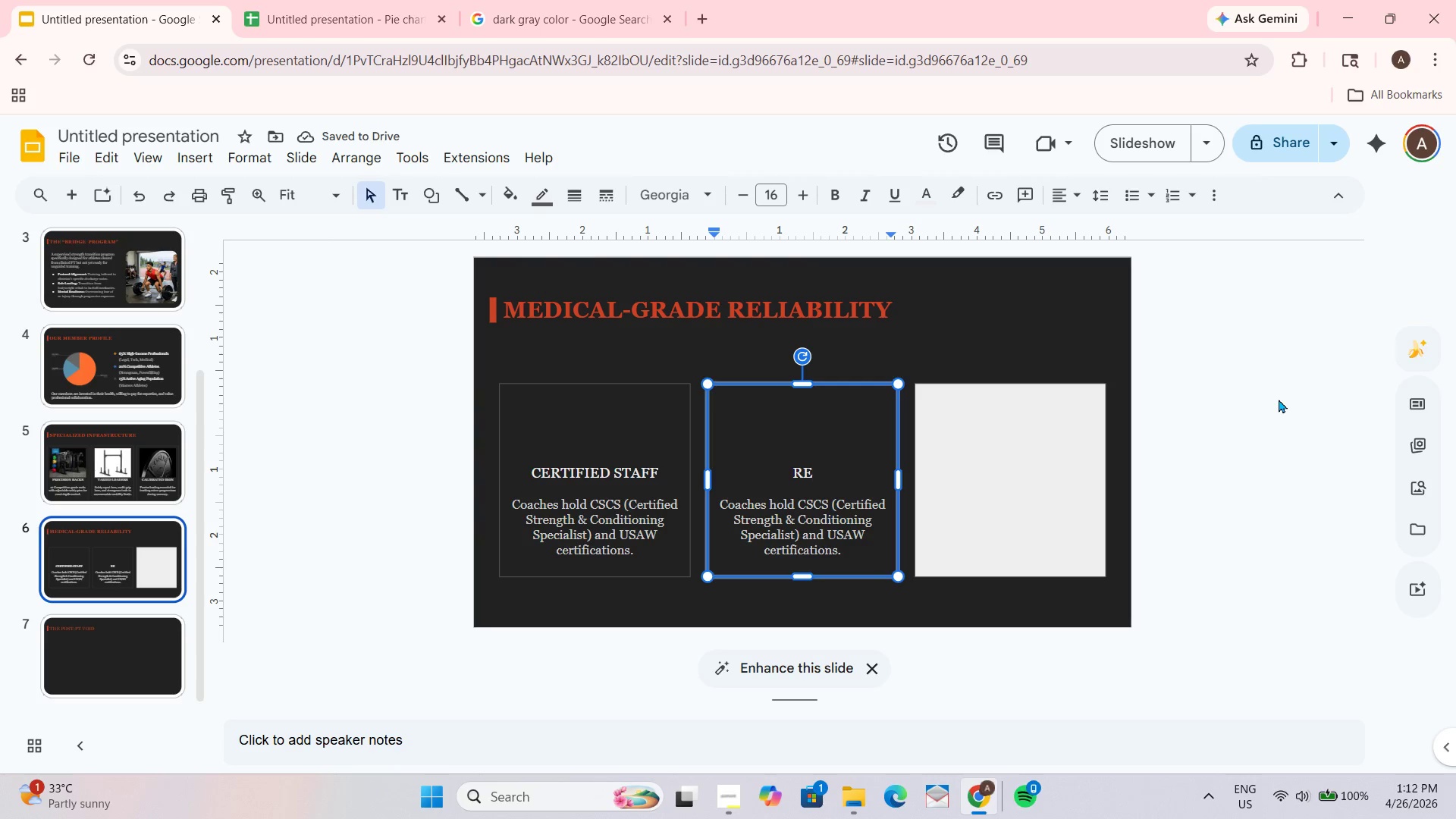 
type(PORTING )
key(Backspace)
 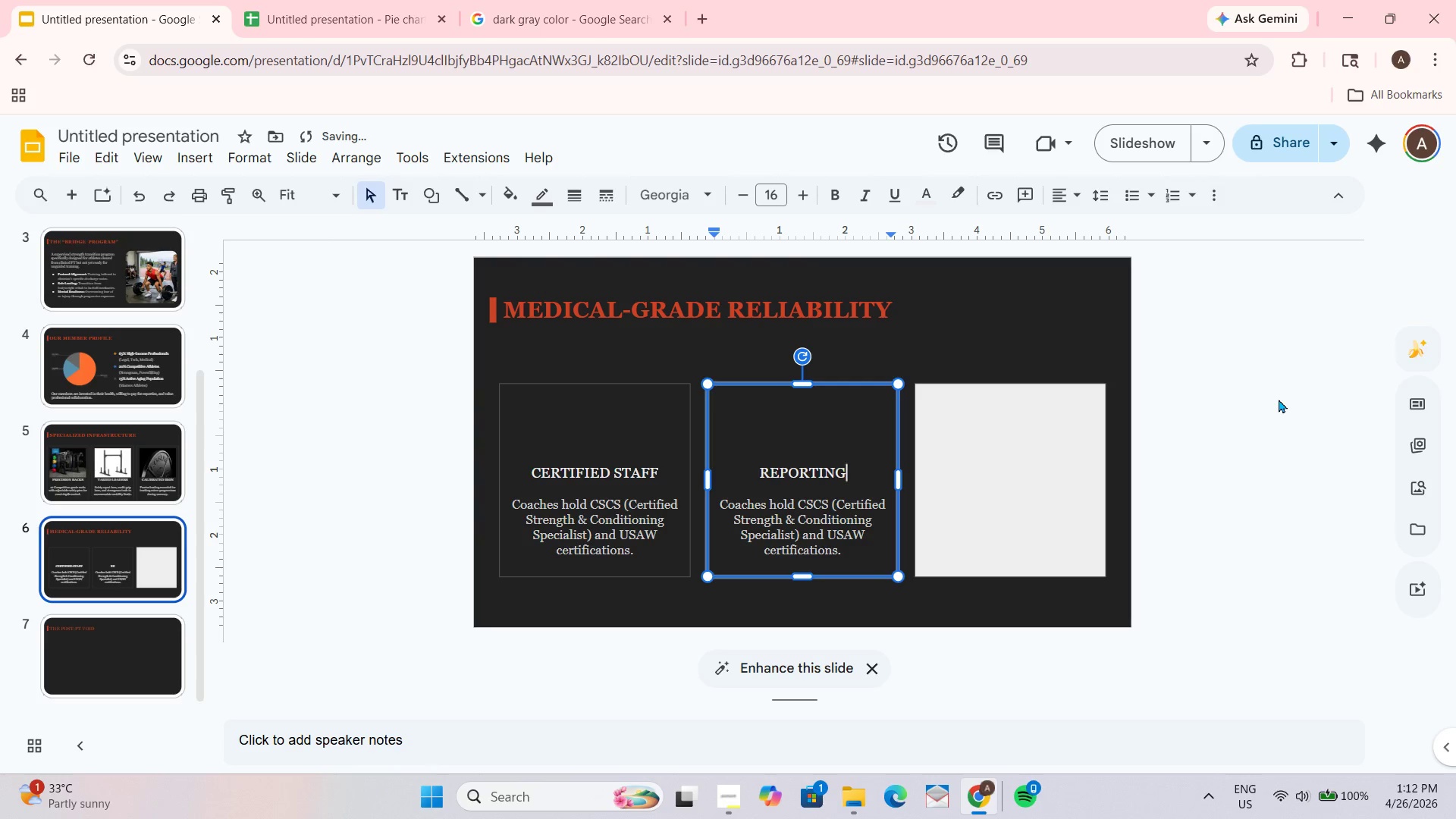 
key(ArrowDown)
 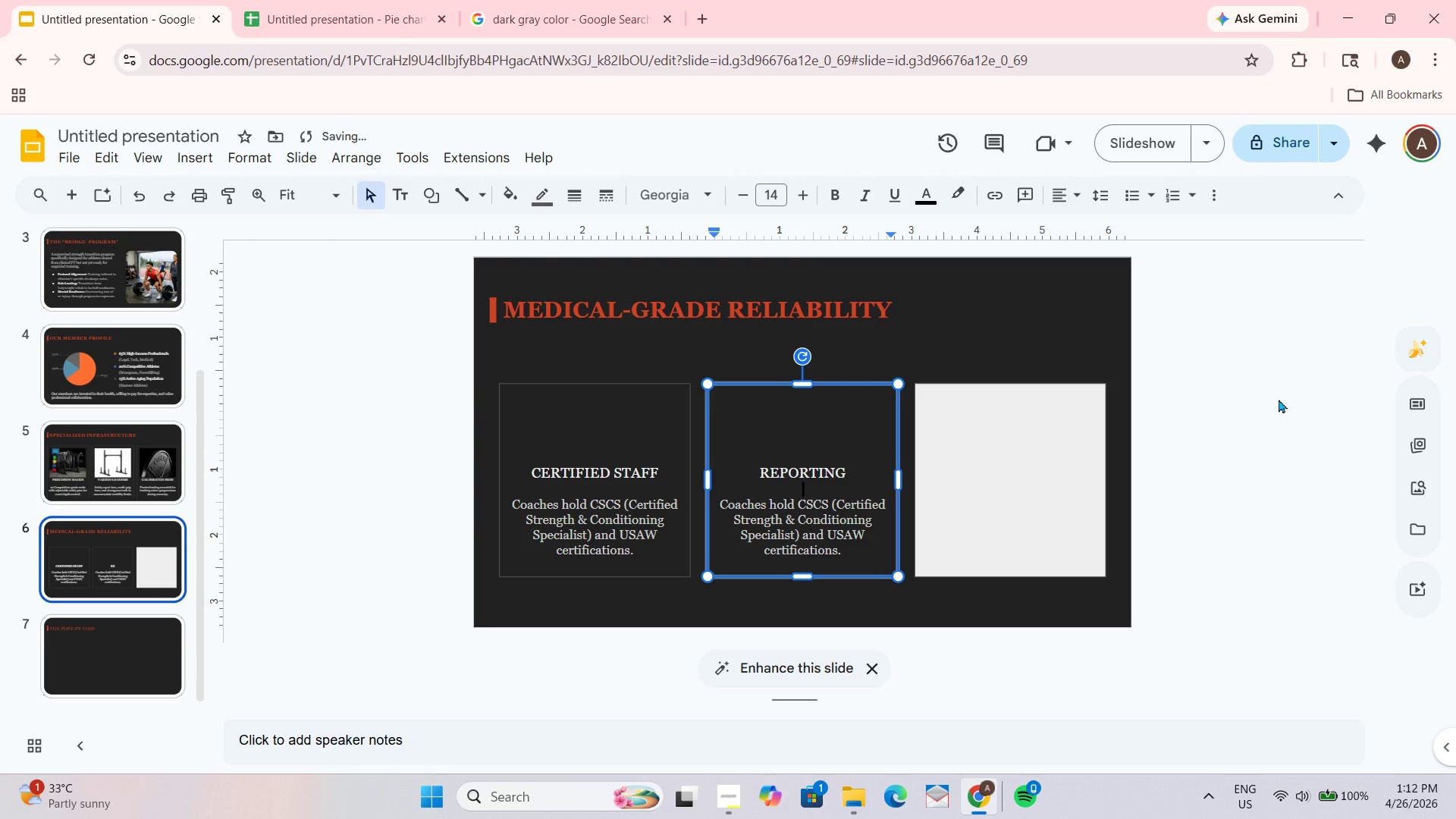 
key(ArrowDown)
 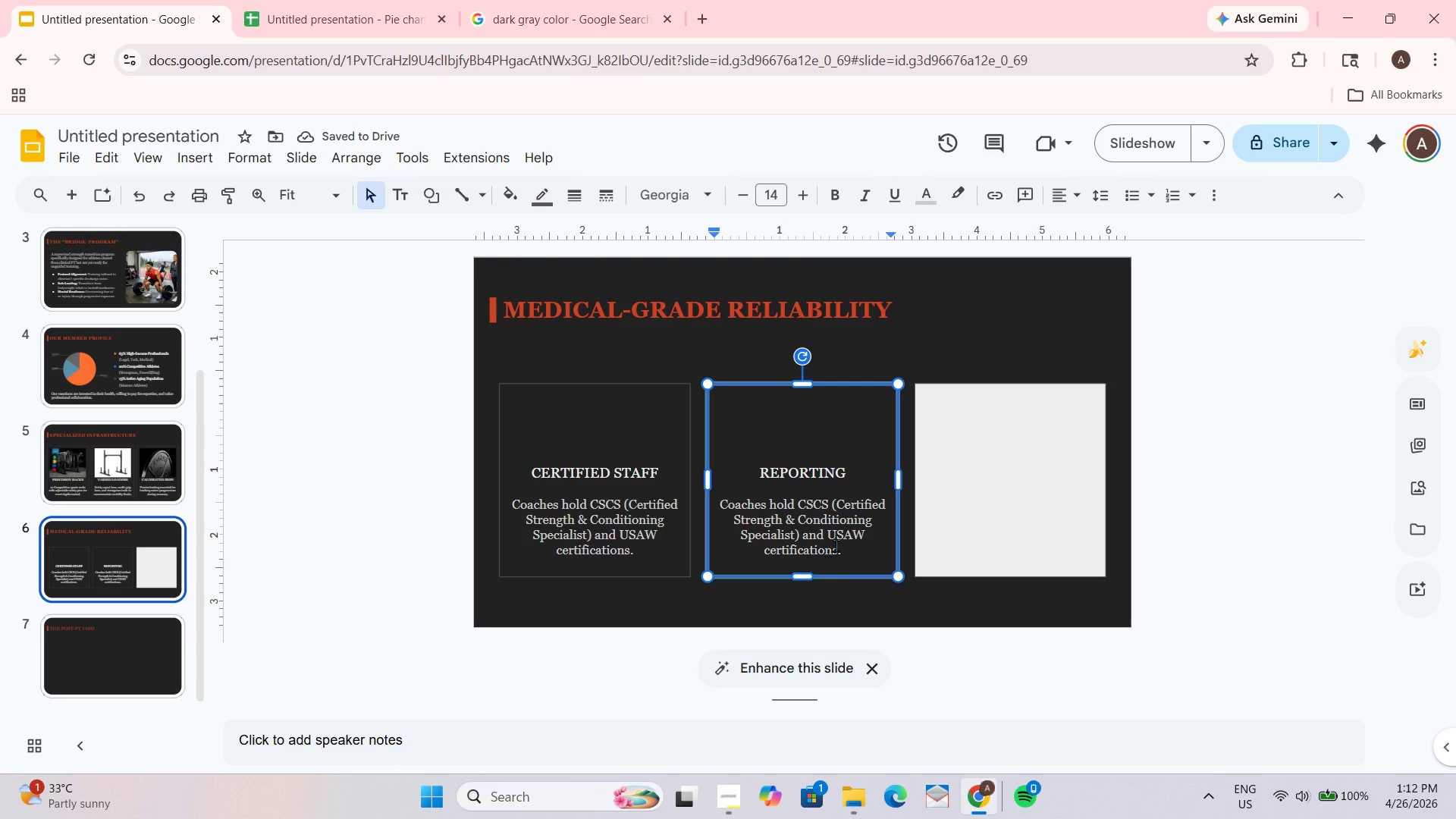 
left_click_drag(start_coordinate=[840, 548], to_coordinate=[717, 507])
 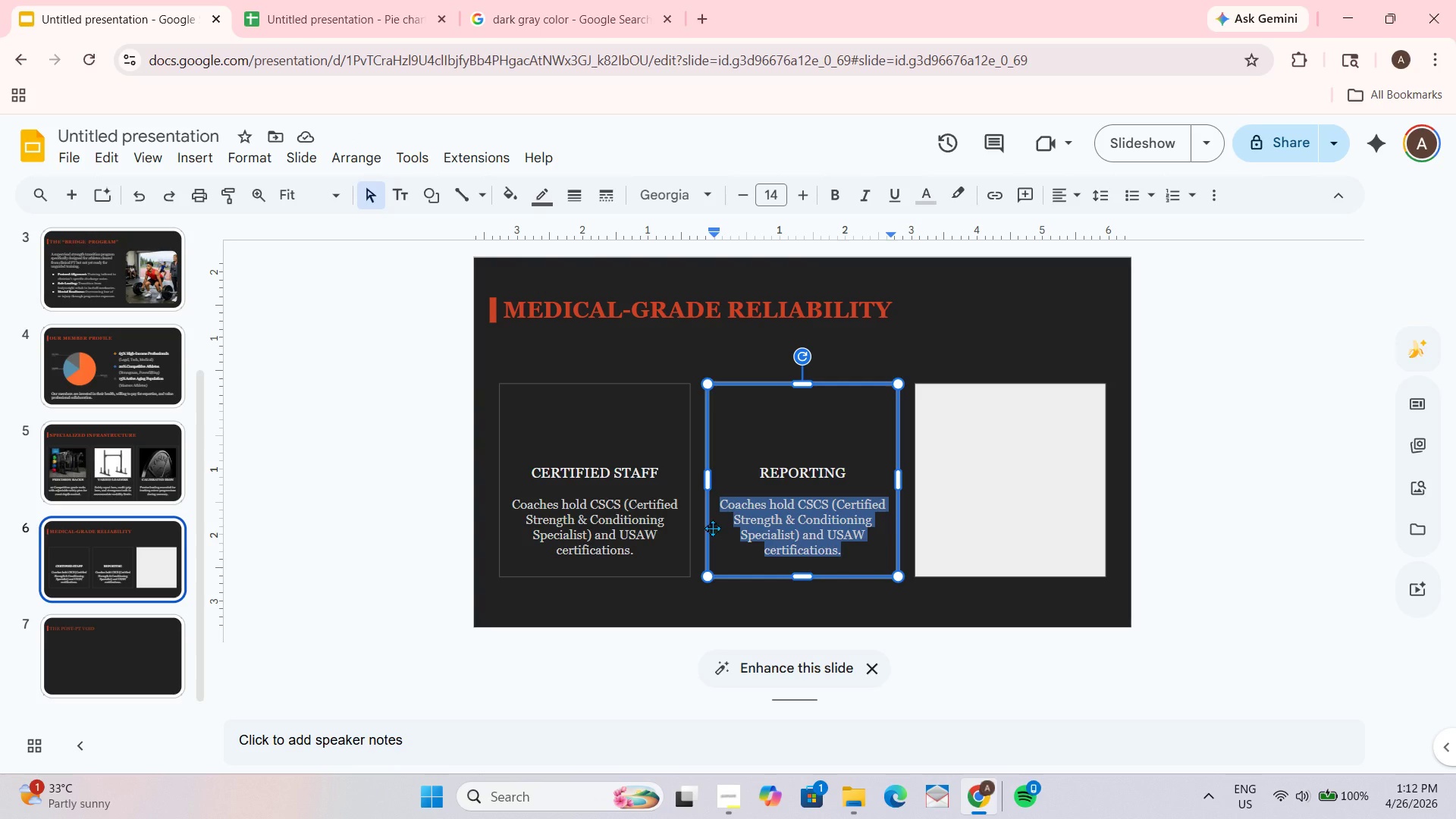 
type(mONTH)
key(Backspace)
key(Backspace)
key(Backspace)
key(Backspace)
key(Backspace)
type(Monthly)
 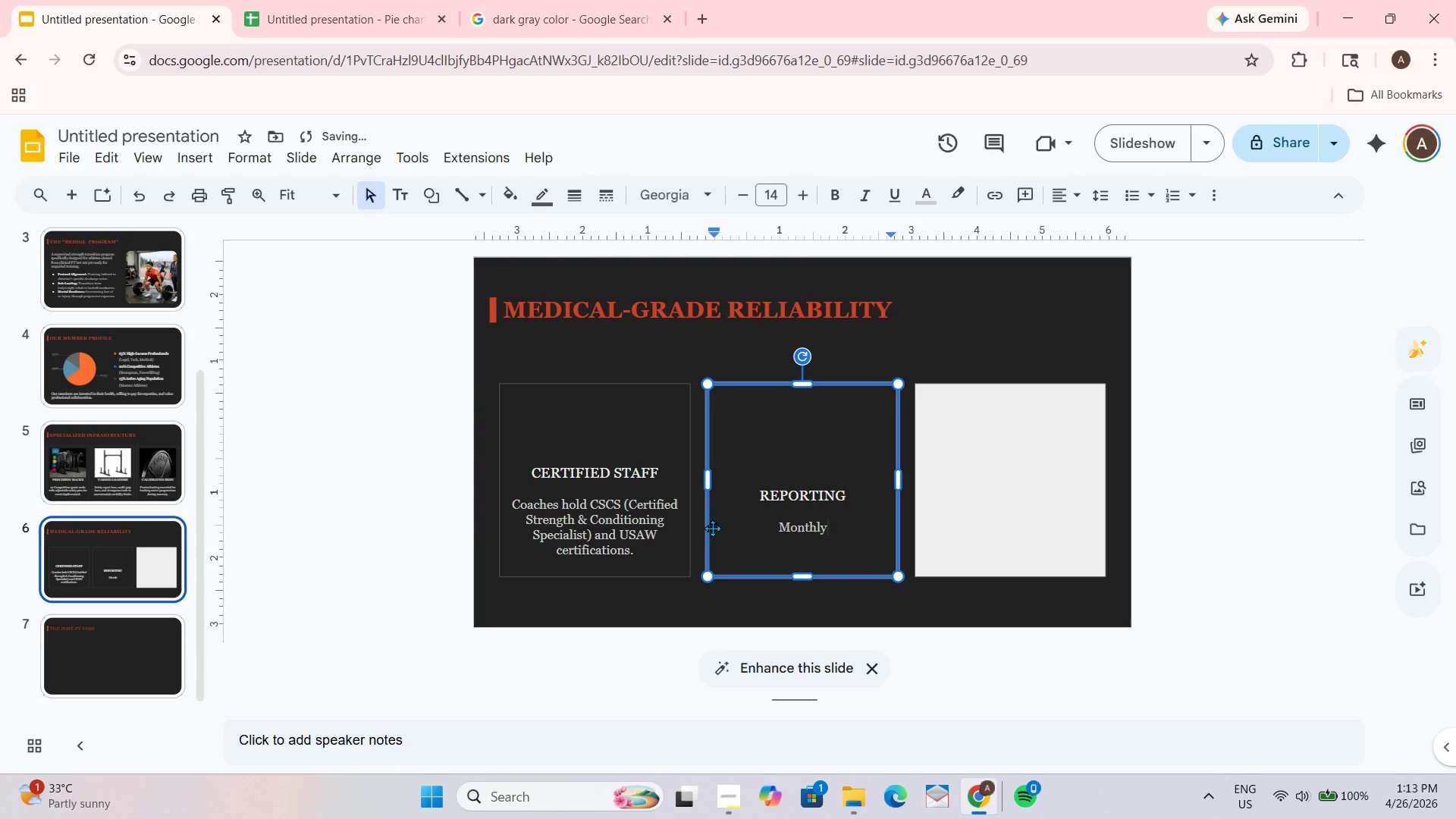 